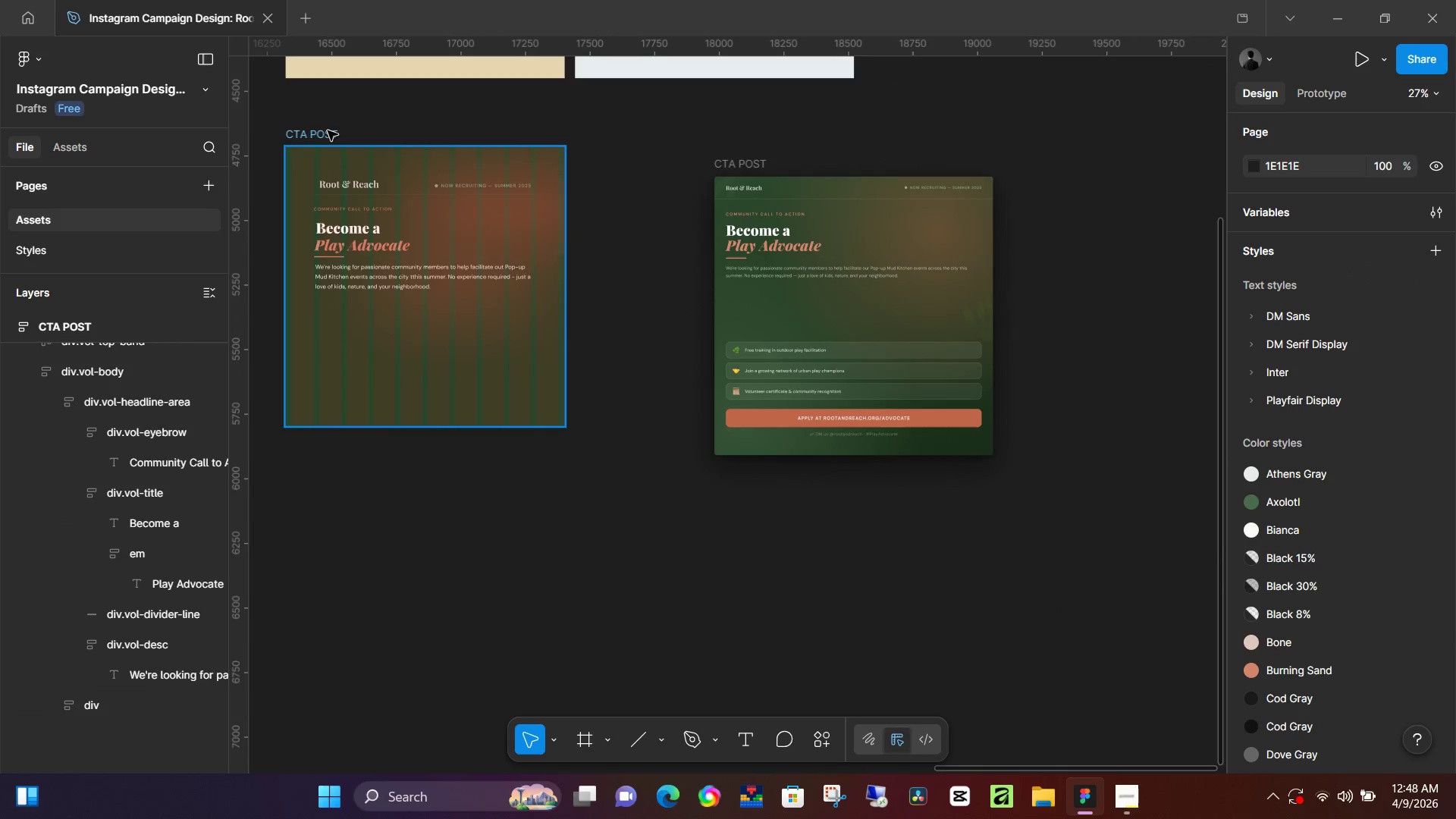 
left_click([328, 130])
 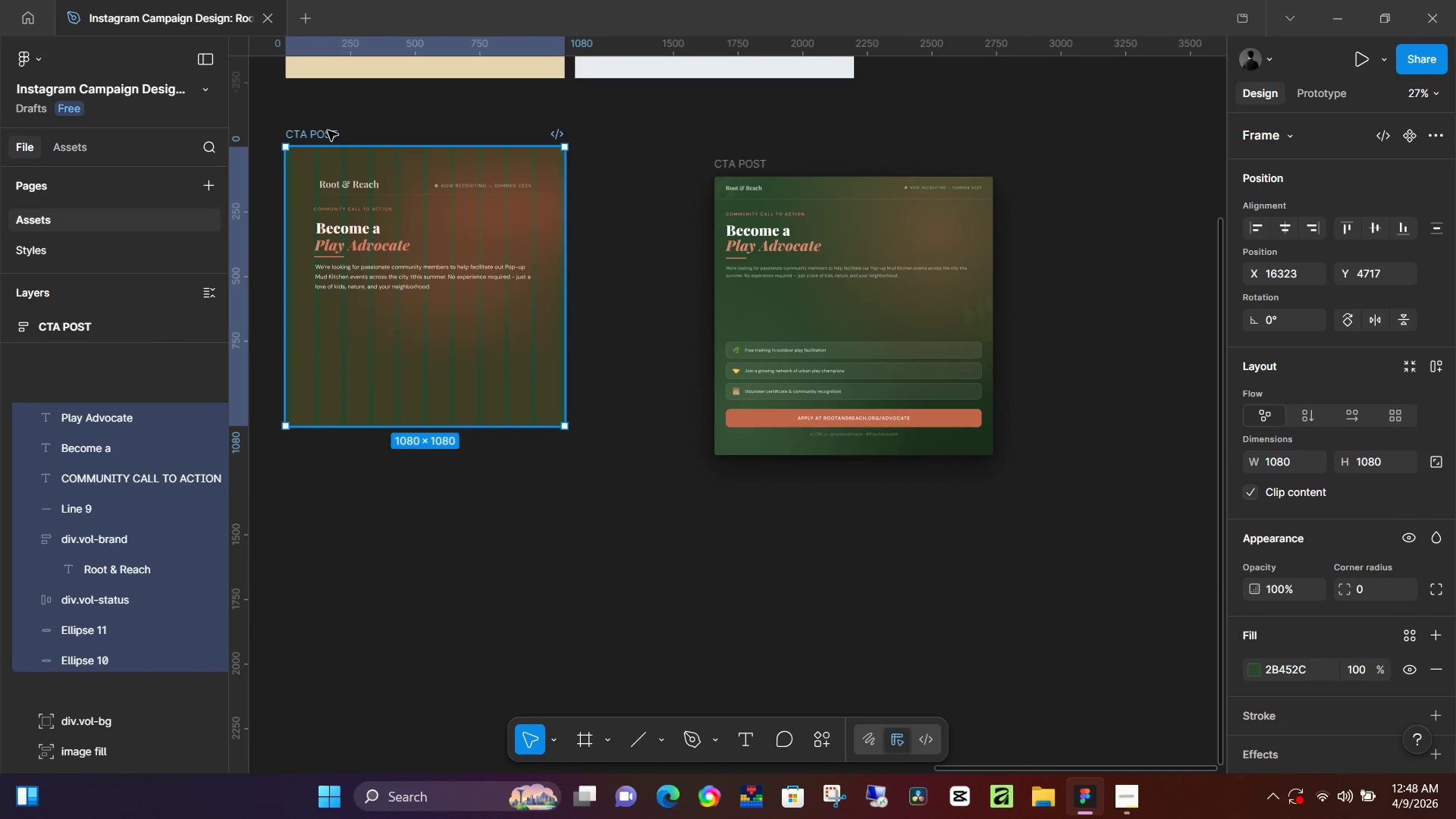 
hold_key(key=ControlLeft, duration=1.5)
 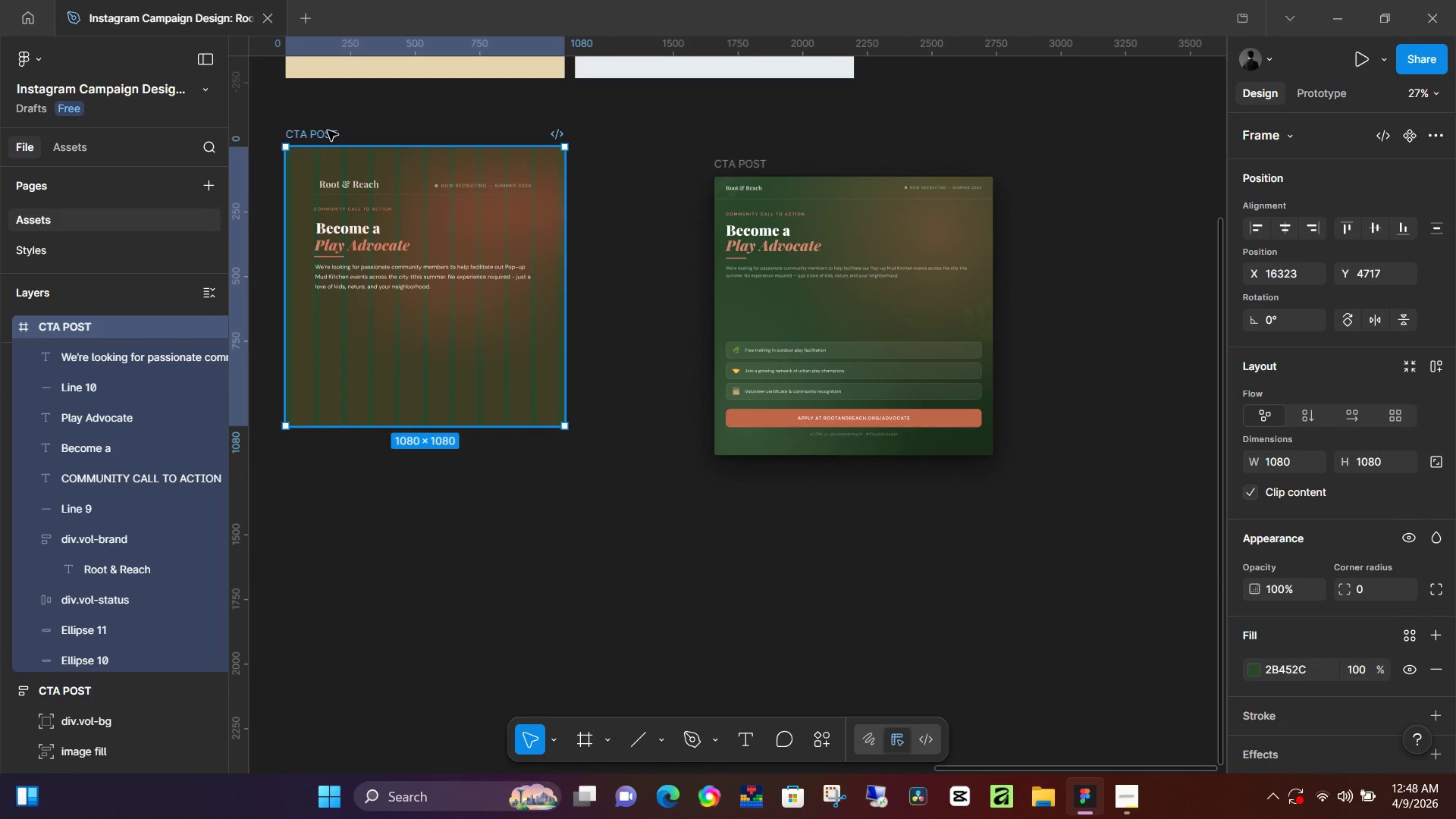 
key(Control+V)
 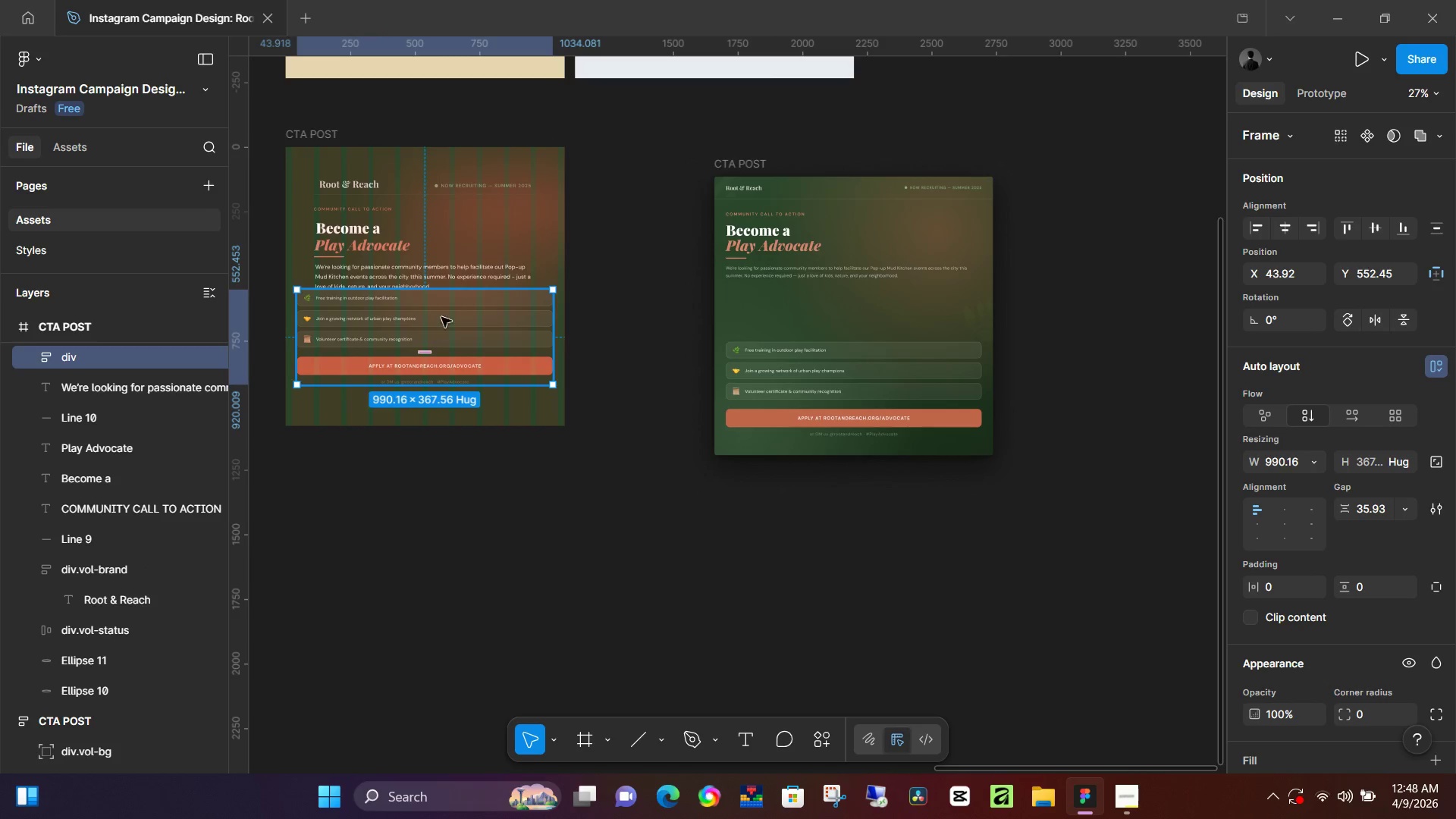 
left_click_drag(start_coordinate=[471, 309], to_coordinate=[472, 329])
 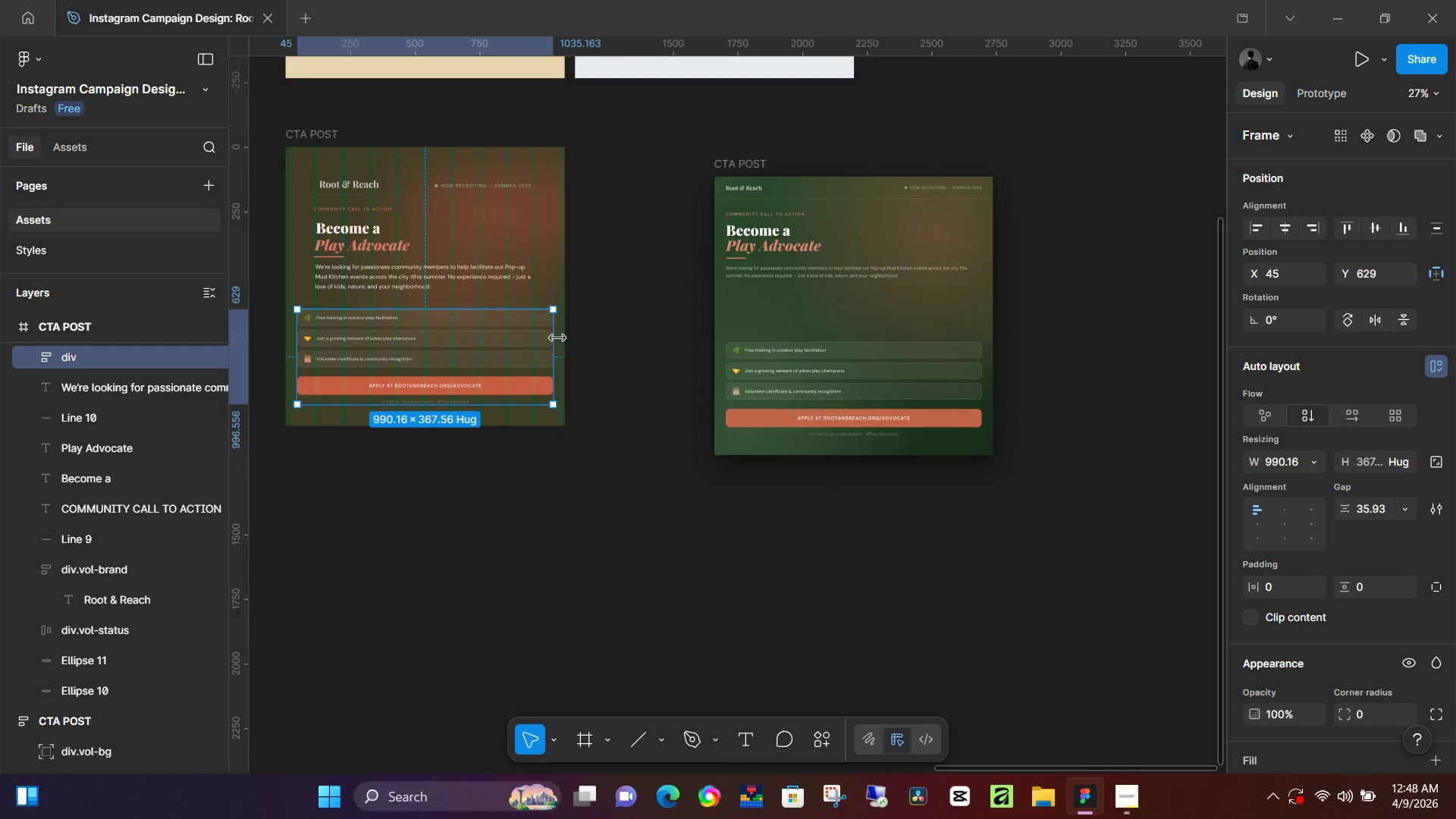 
left_click_drag(start_coordinate=[558, 338], to_coordinate=[520, 337])
 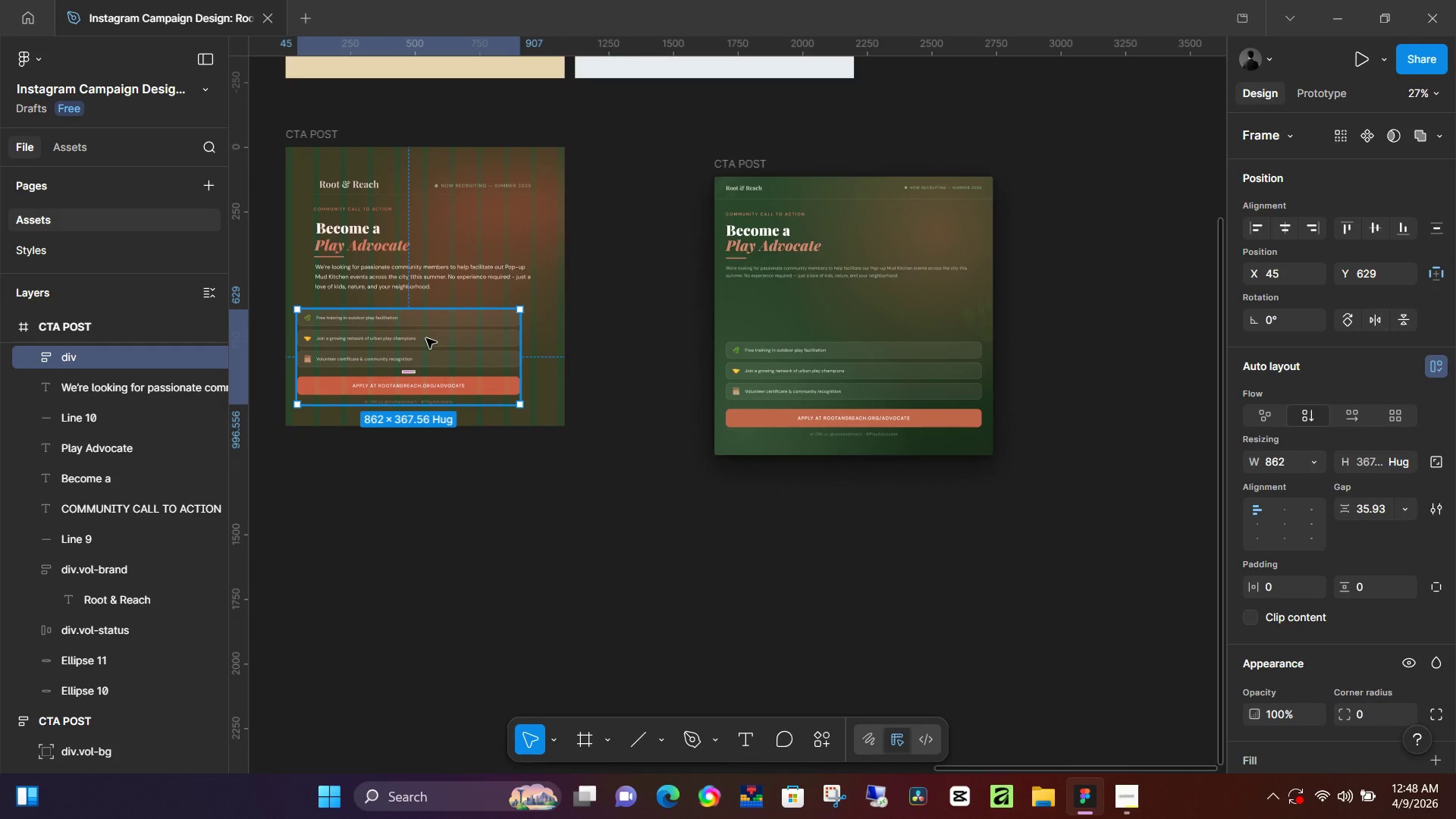 
left_click_drag(start_coordinate=[426, 338], to_coordinate=[445, 335])
 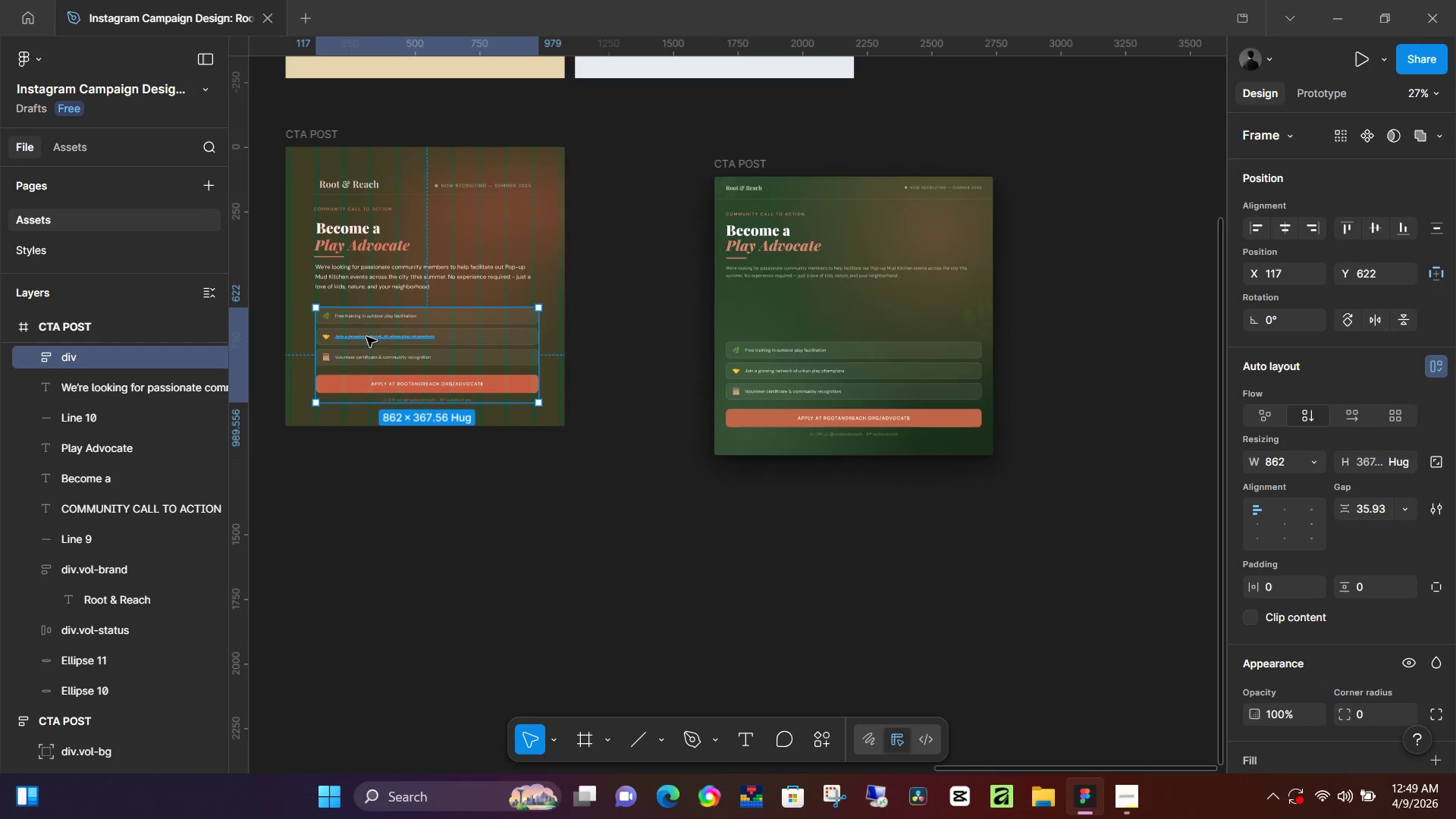 
hold_key(key=ControlLeft, duration=1.11)
scroll: coordinate [322, 322], scroll_direction: up, amount: 8.0
 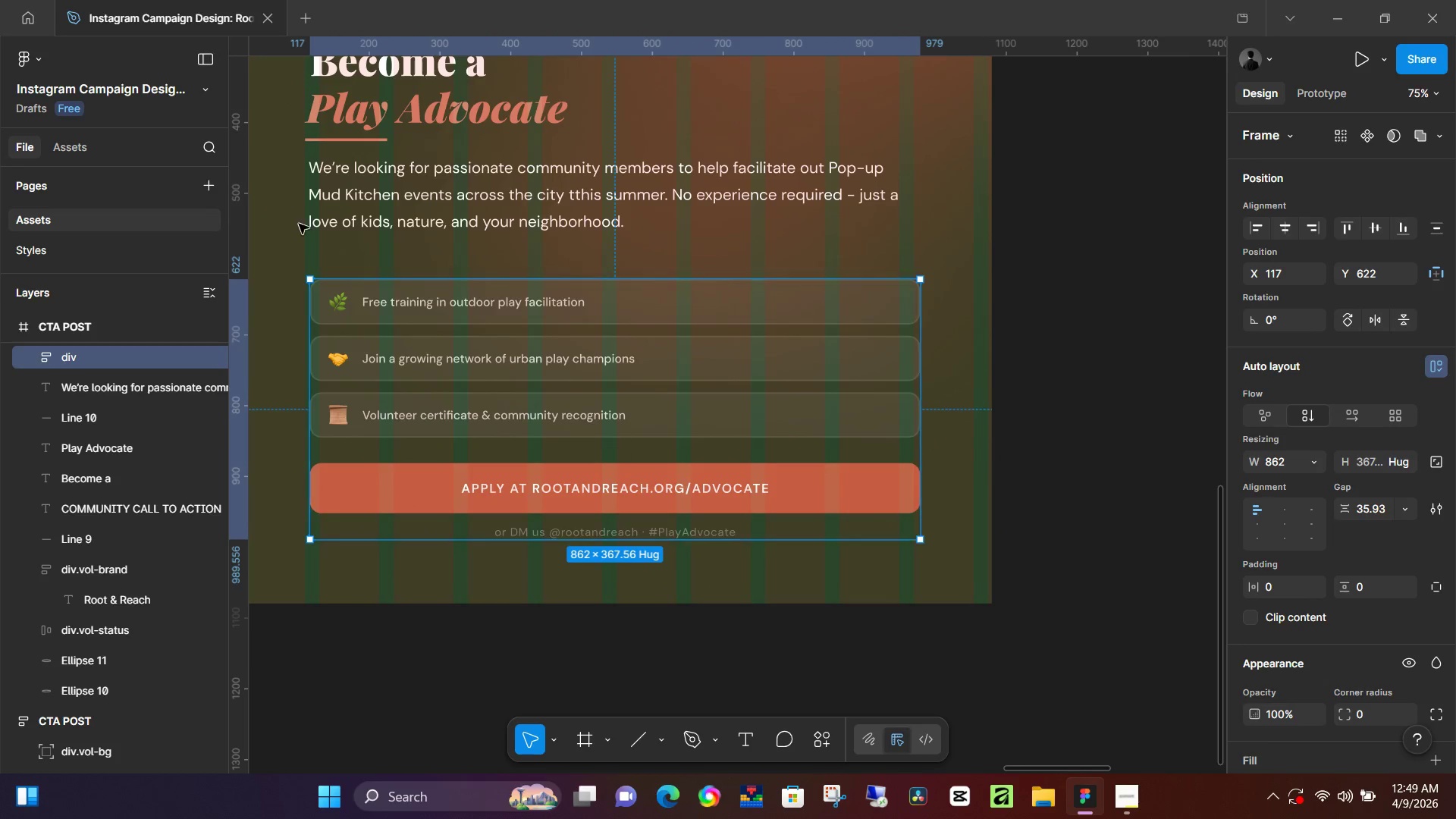 
left_click([344, 204])
 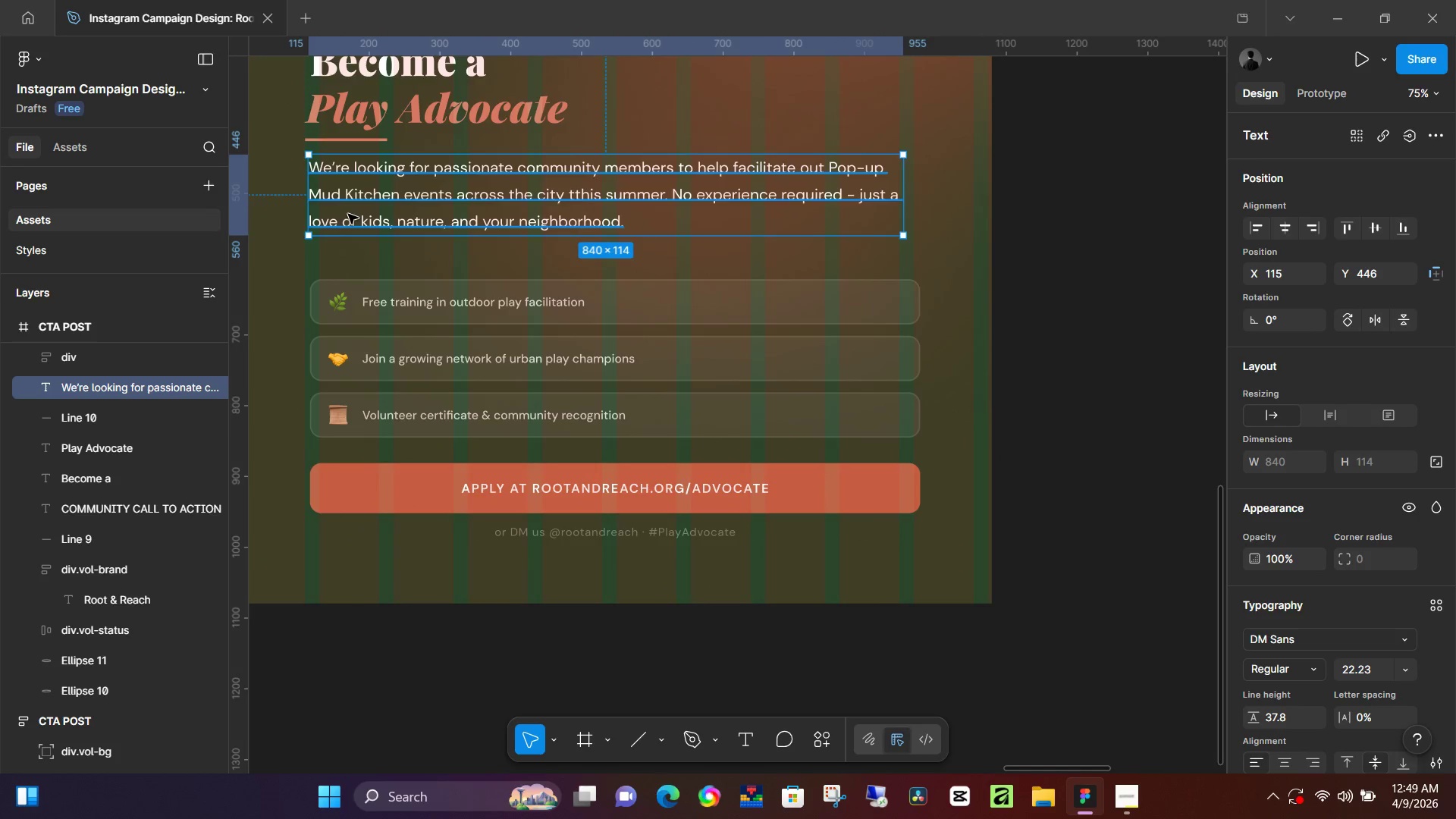 
key(ArrowLeft)
 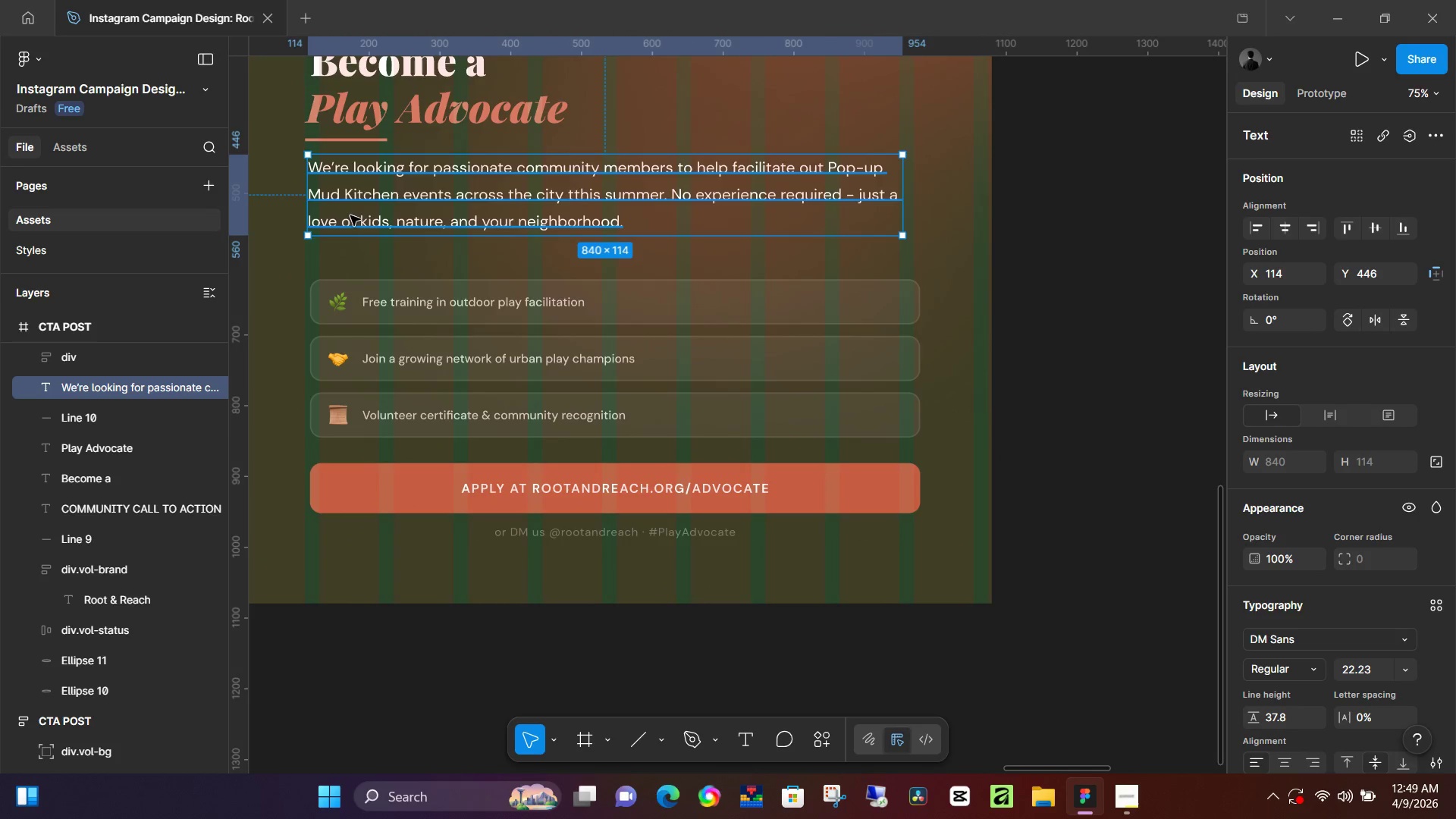 
key(ArrowLeft)
 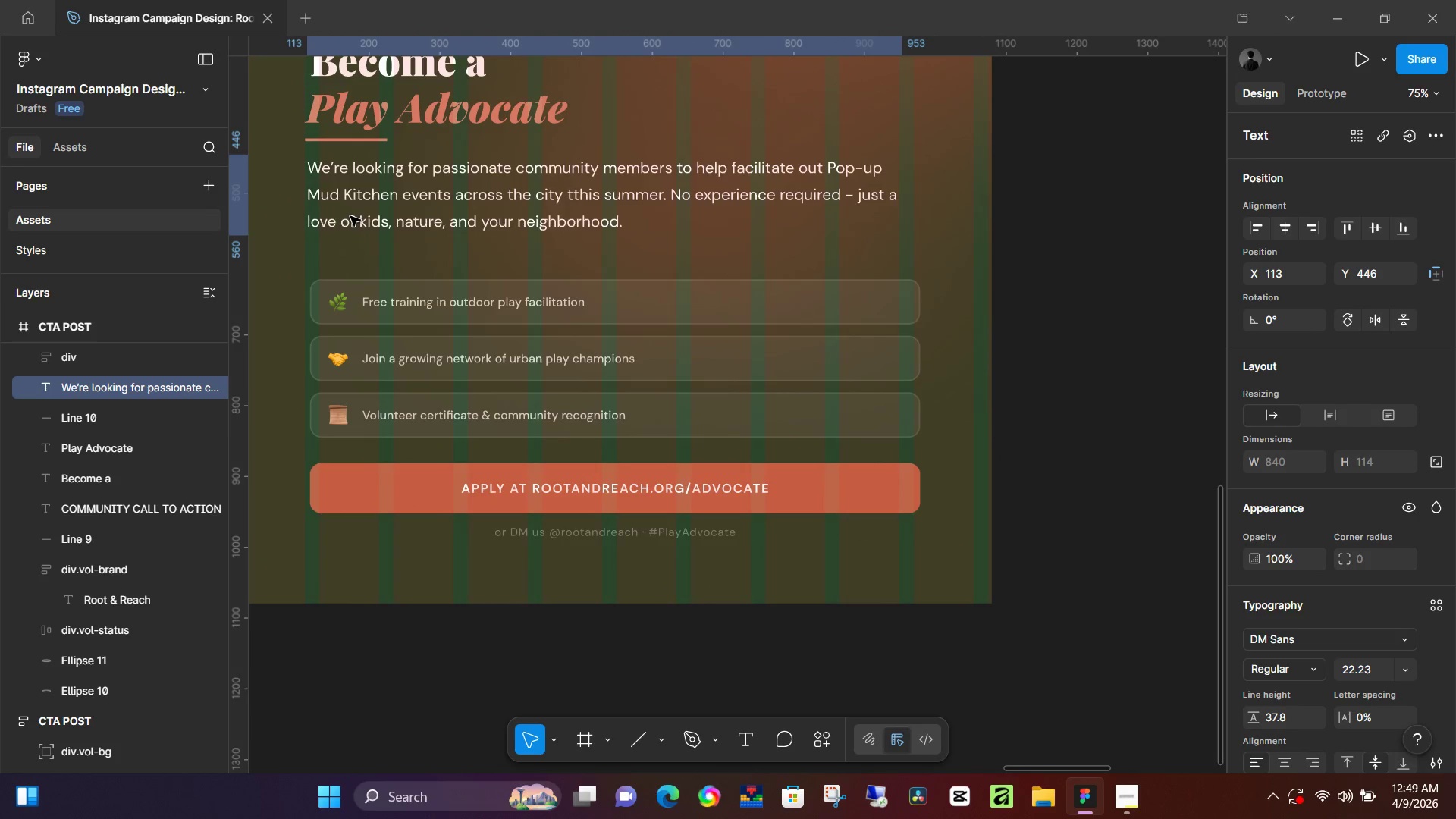 
key(ArrowLeft)
 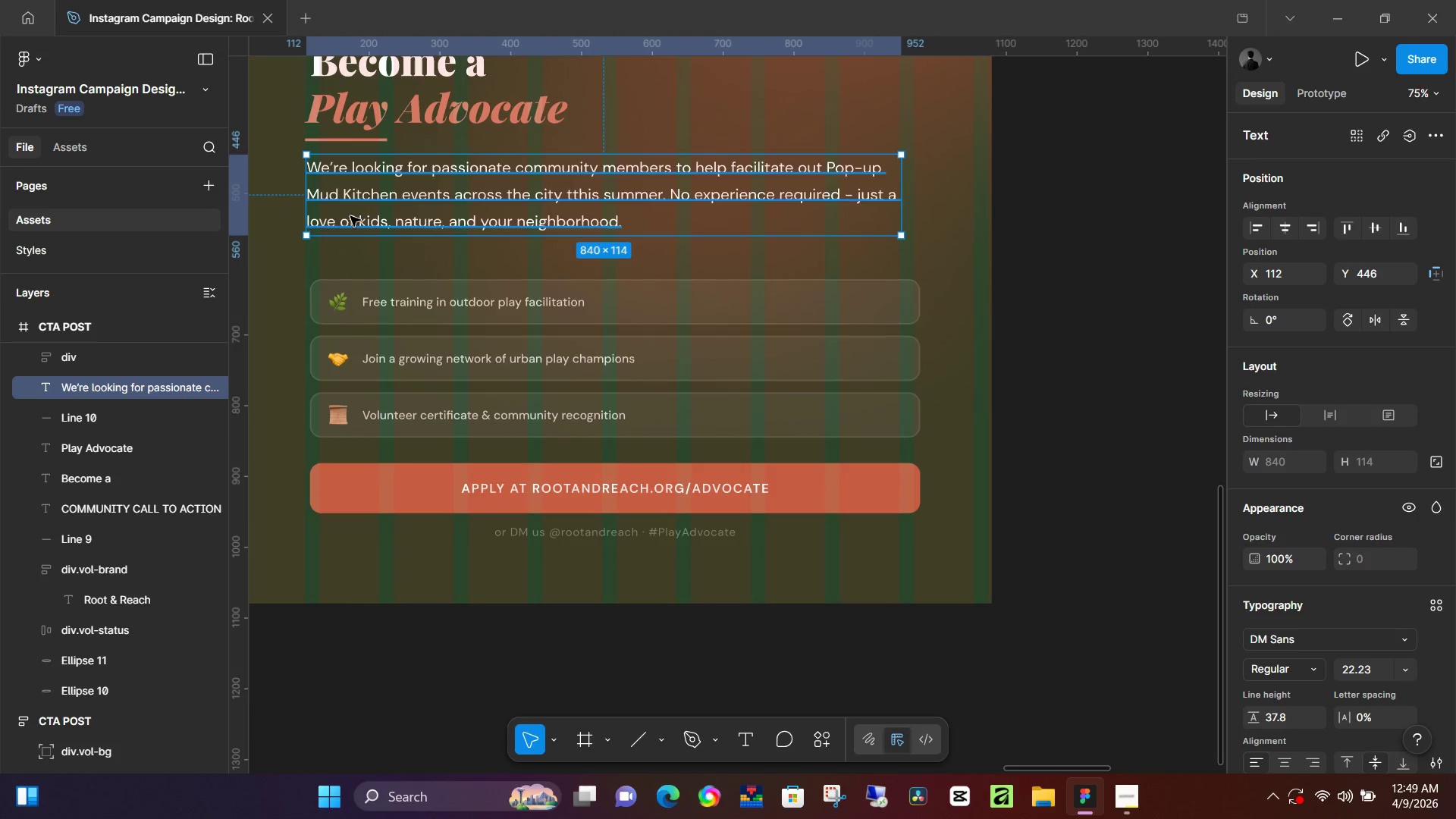 
key(ArrowLeft)
 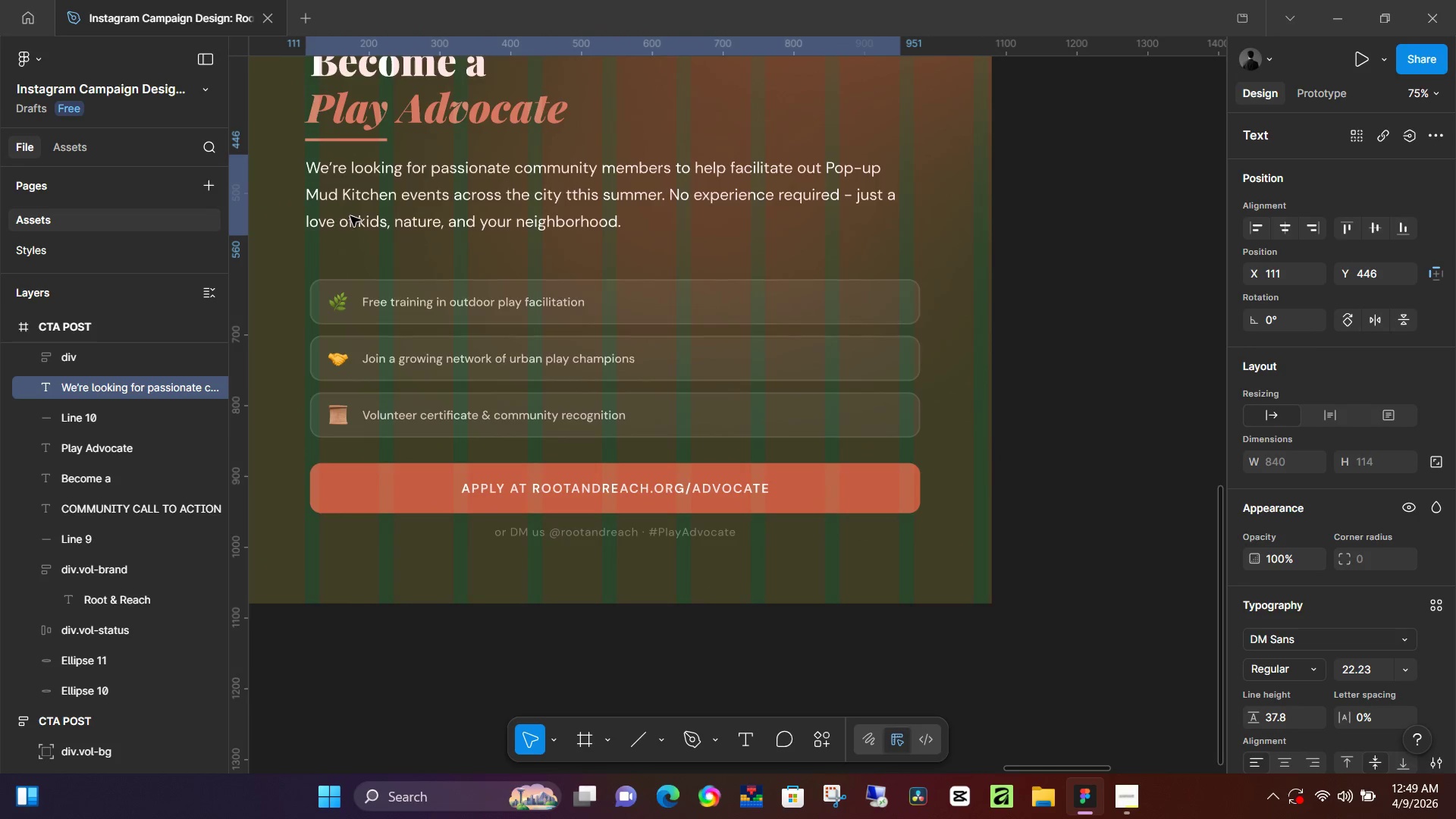 
key(ArrowLeft)
 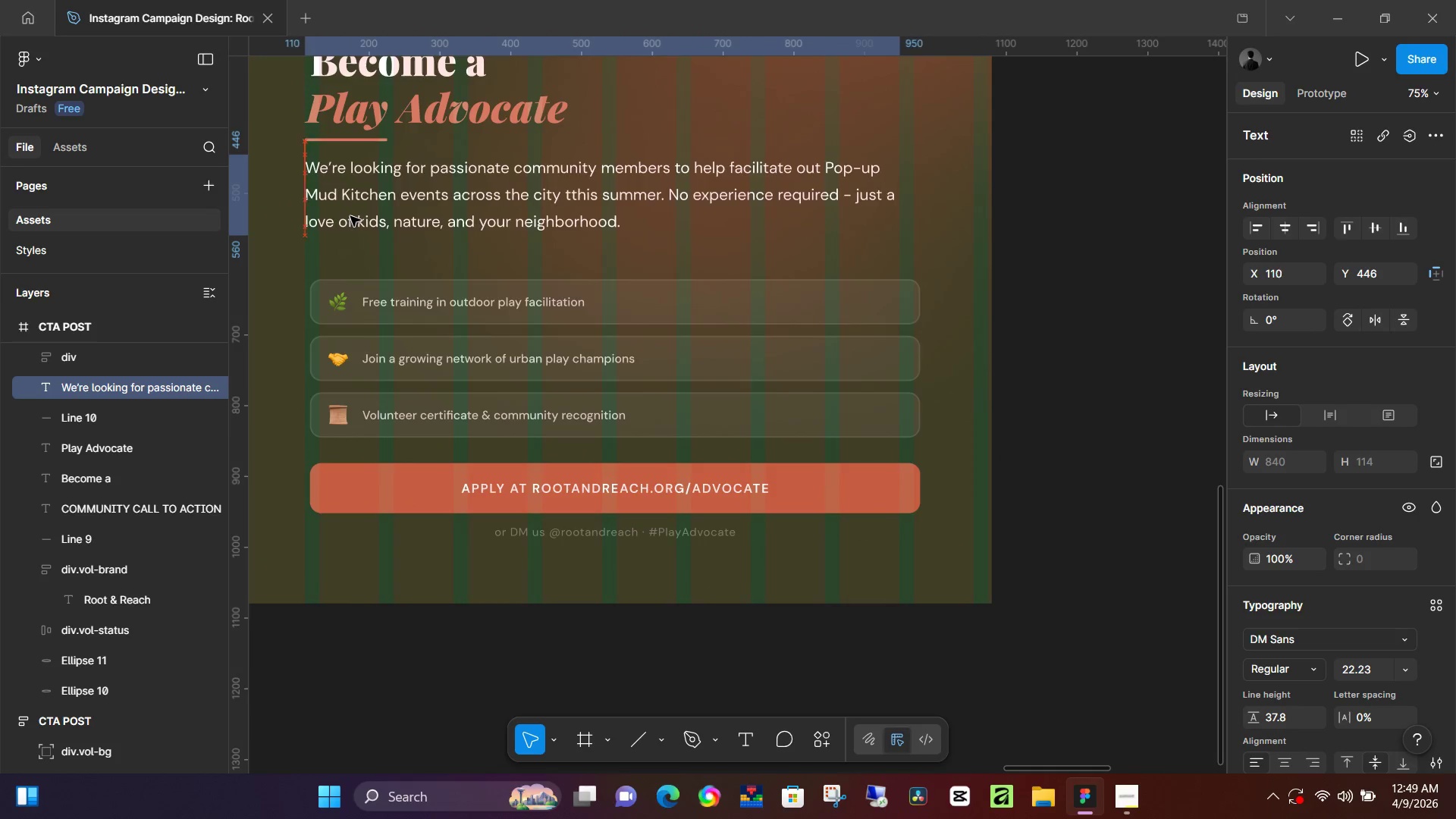 
key(ArrowLeft)
 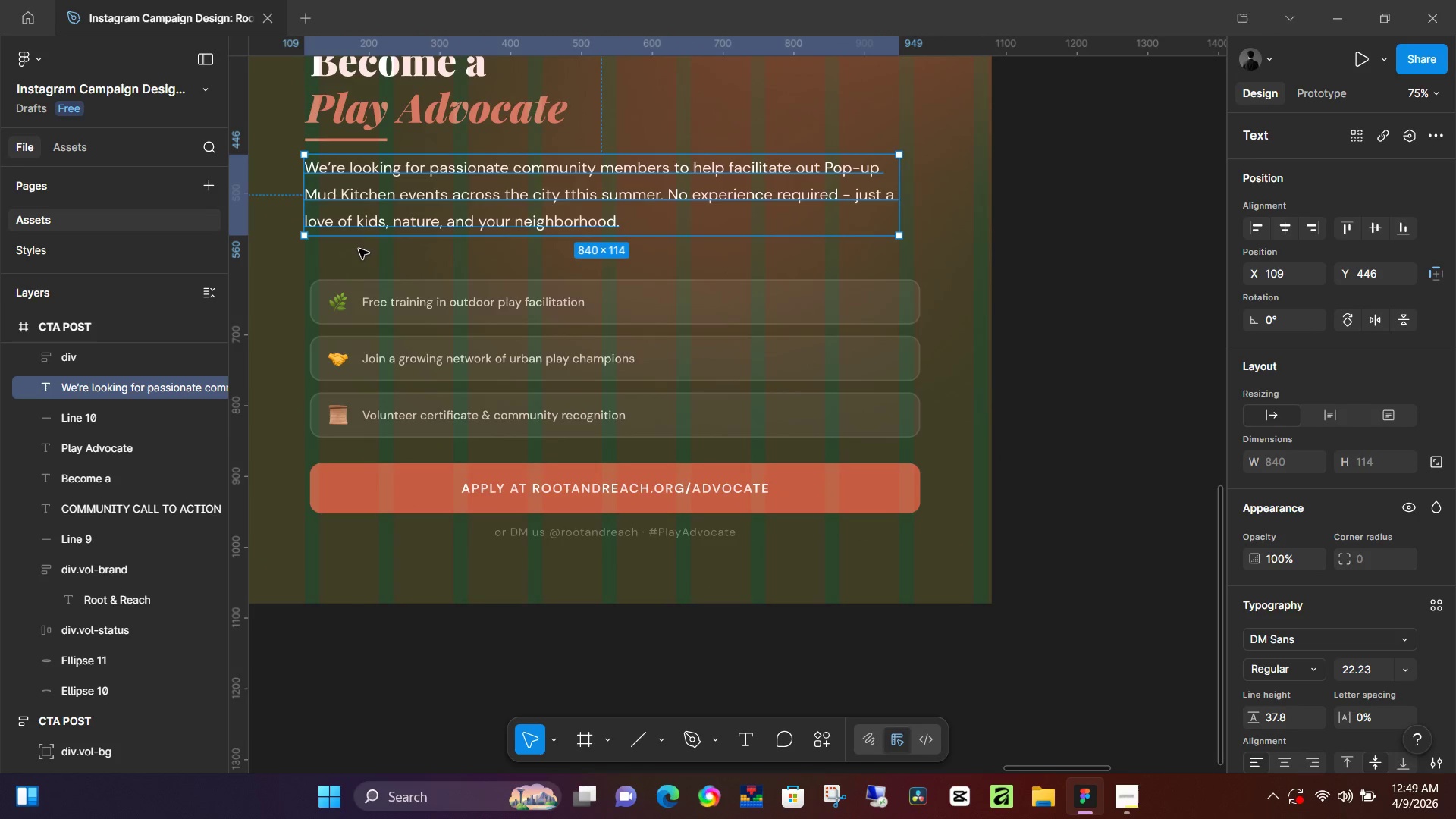 
key(ArrowRight)
 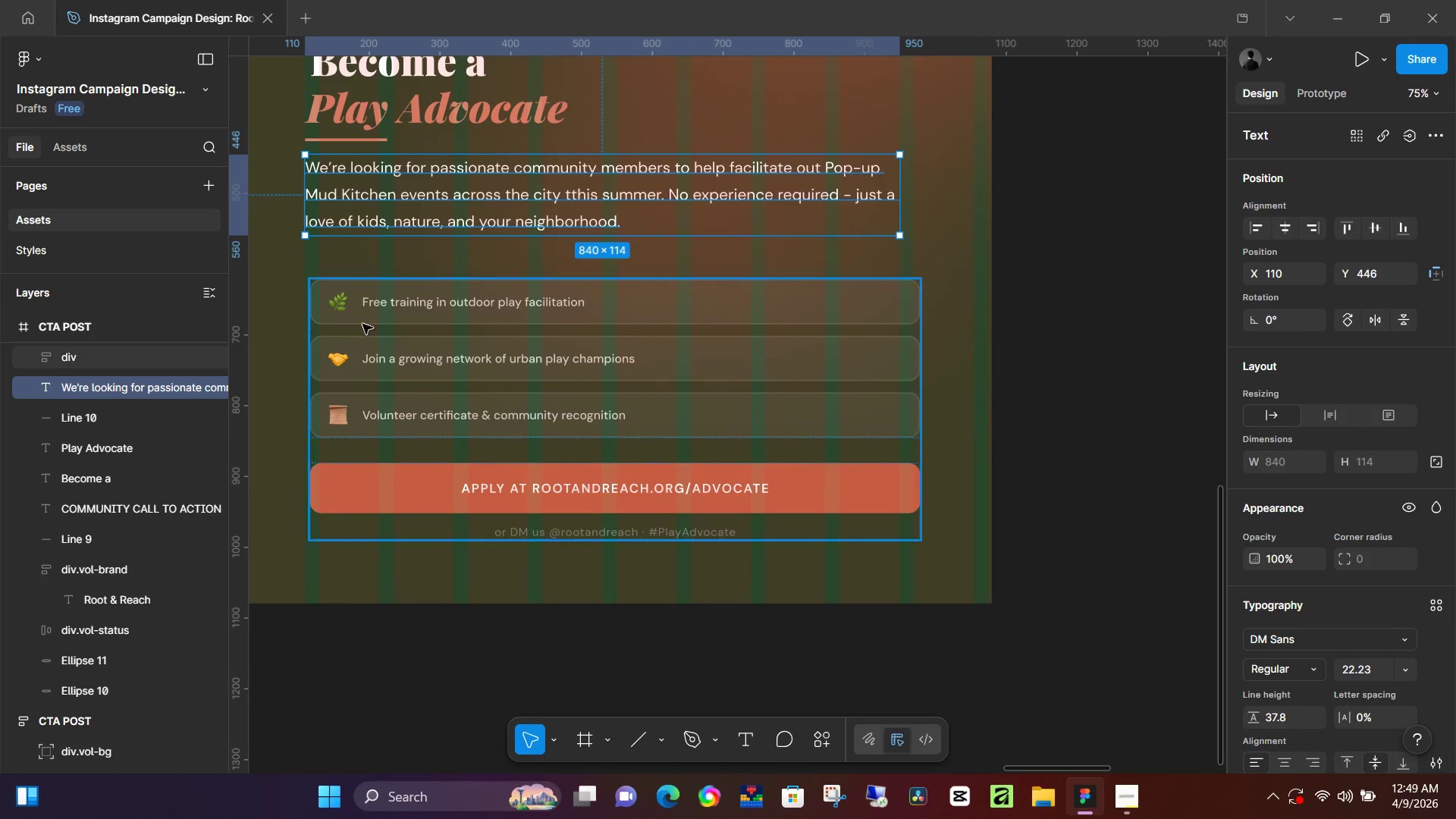 
left_click([362, 324])
 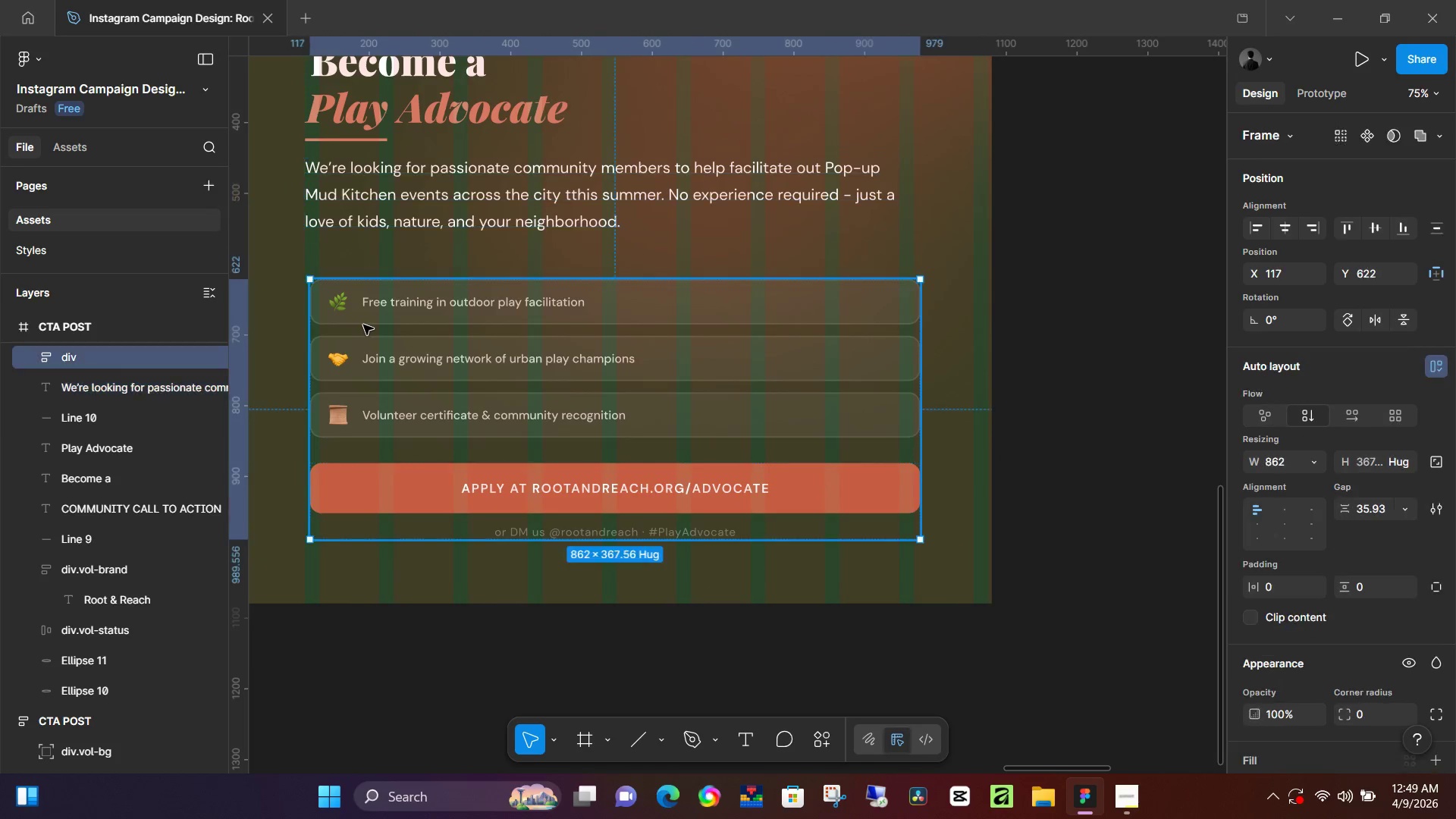 
key(ArrowLeft)
 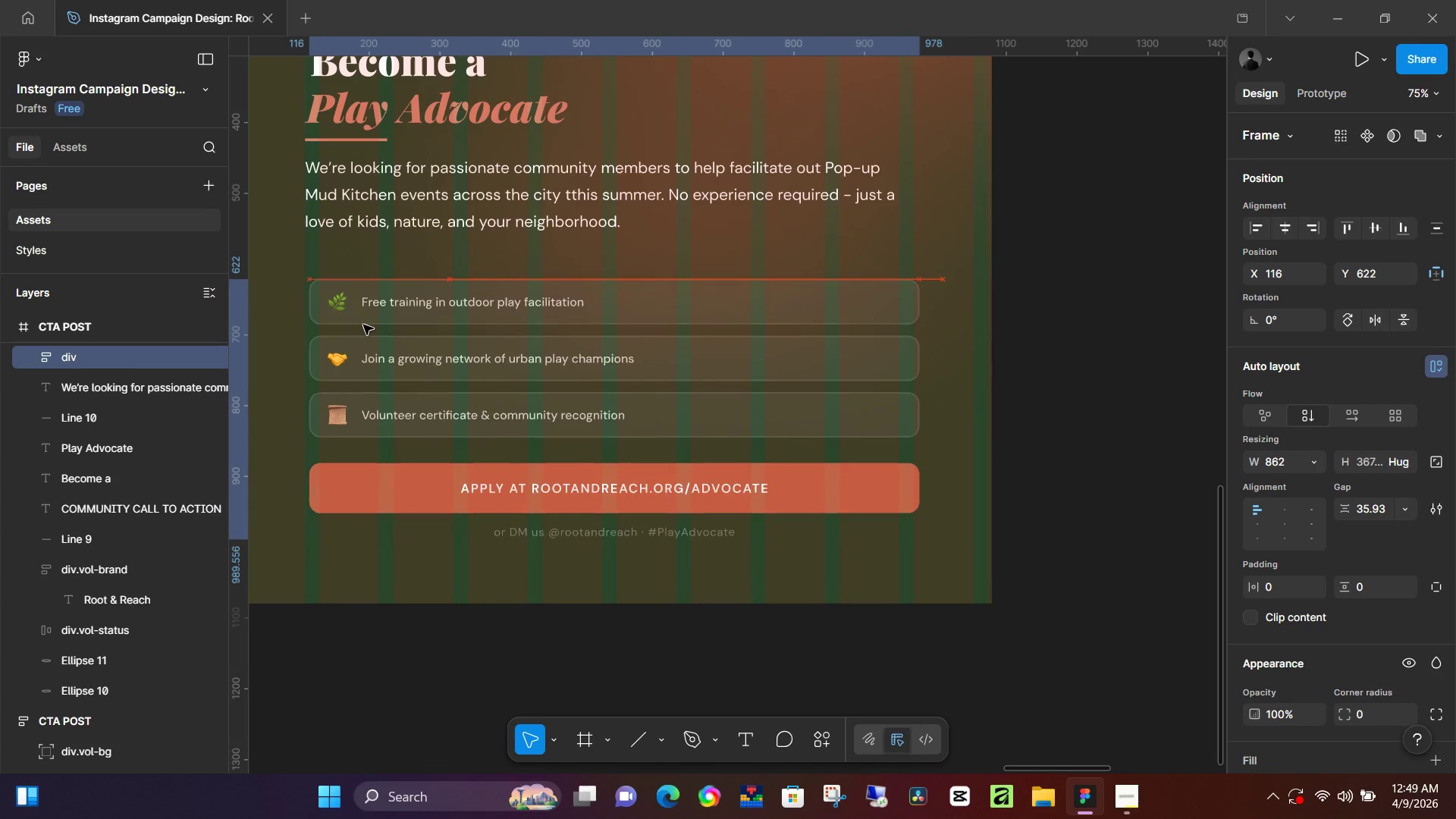 
key(ArrowLeft)
 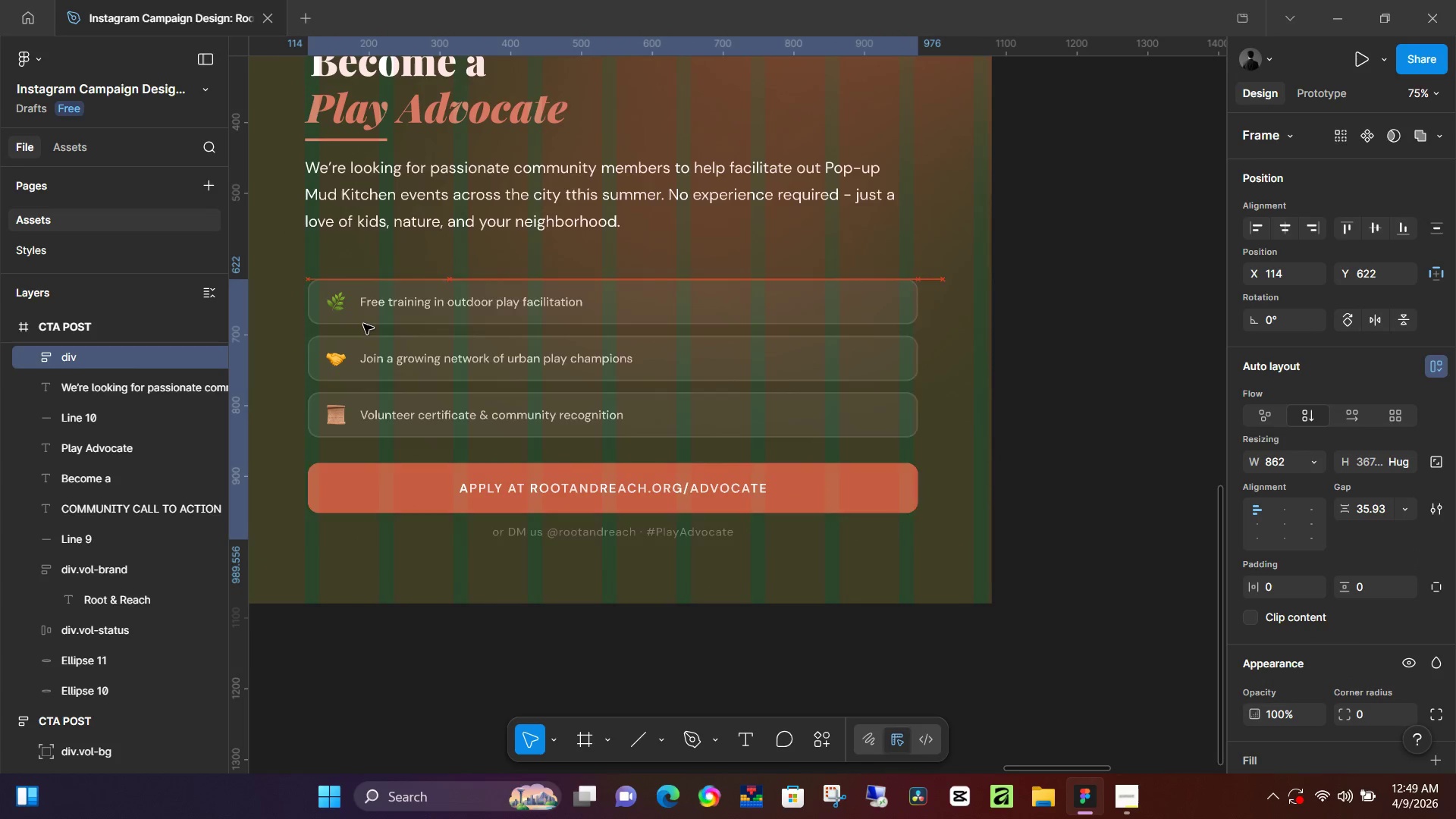 
key(ArrowLeft)
 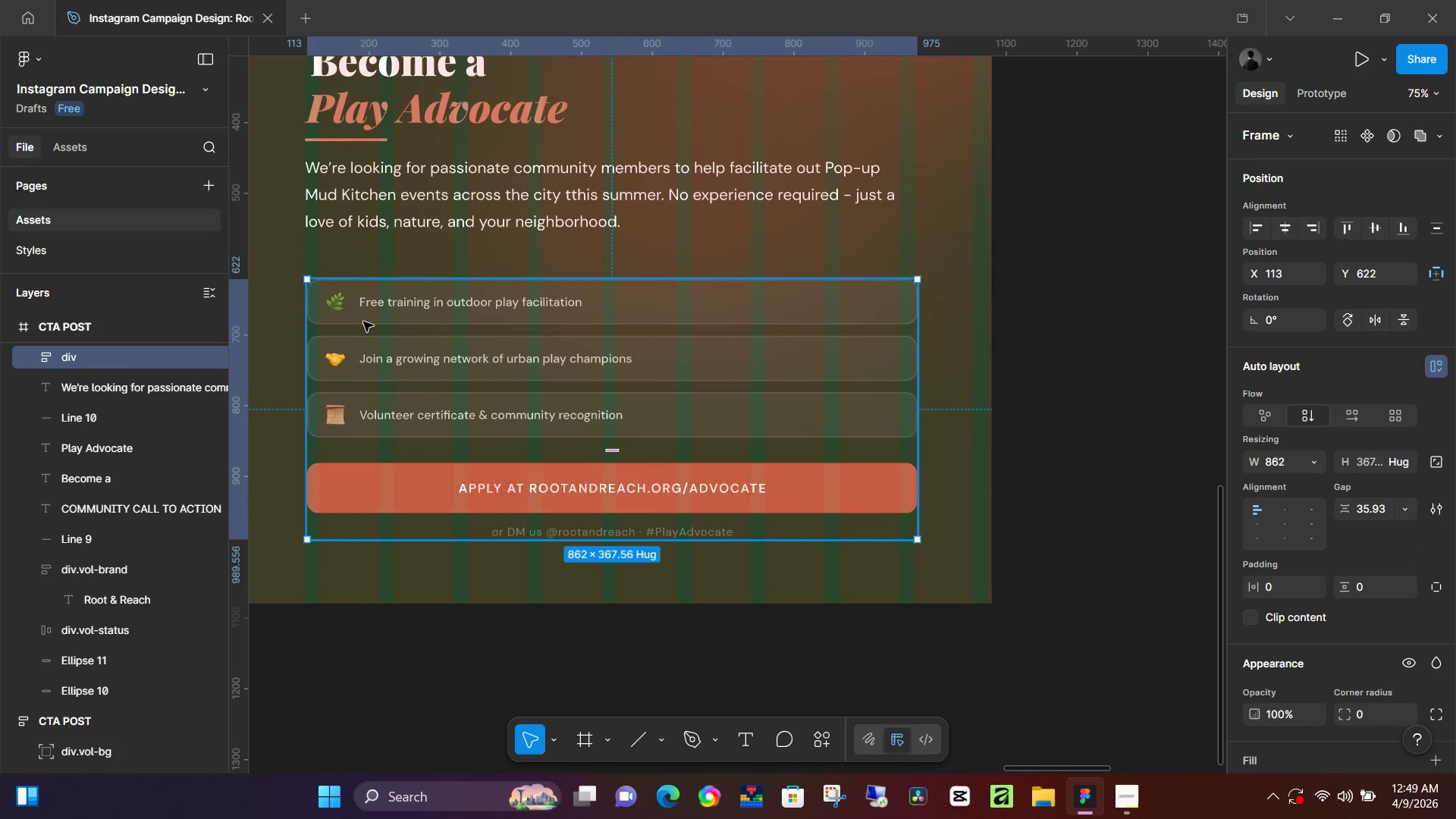 
key(ArrowLeft)
 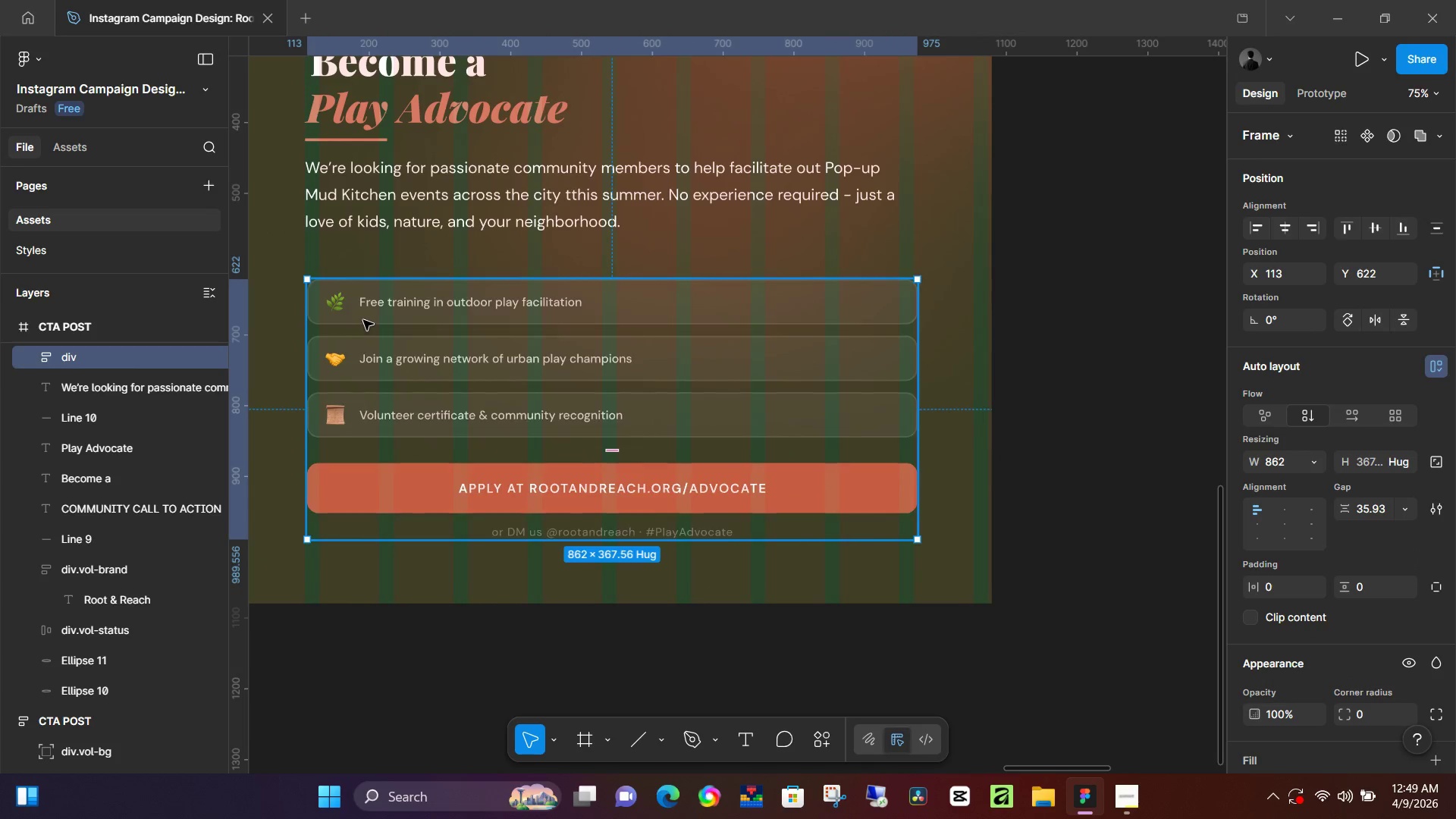 
key(ArrowLeft)
 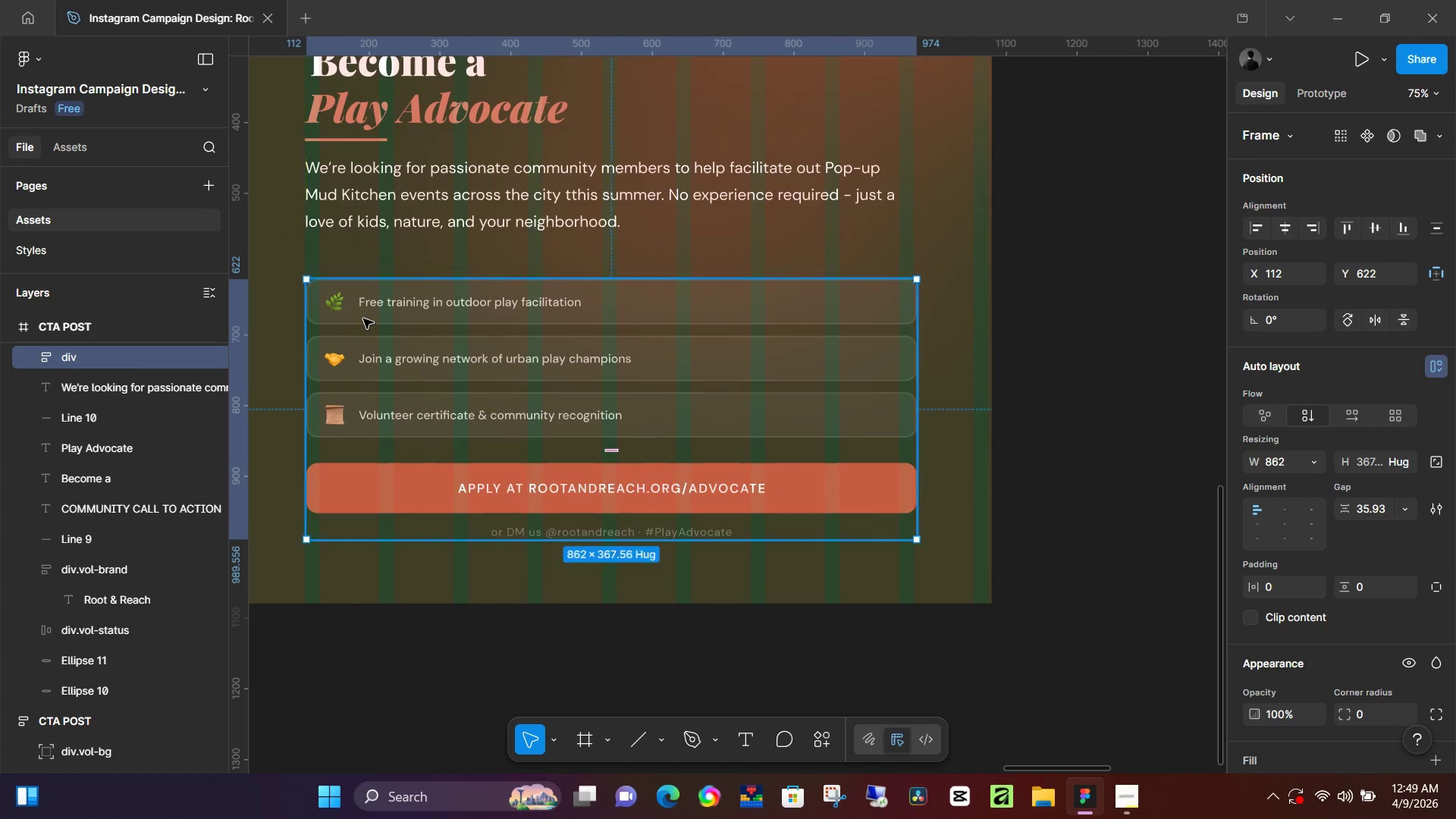 
key(ArrowLeft)
 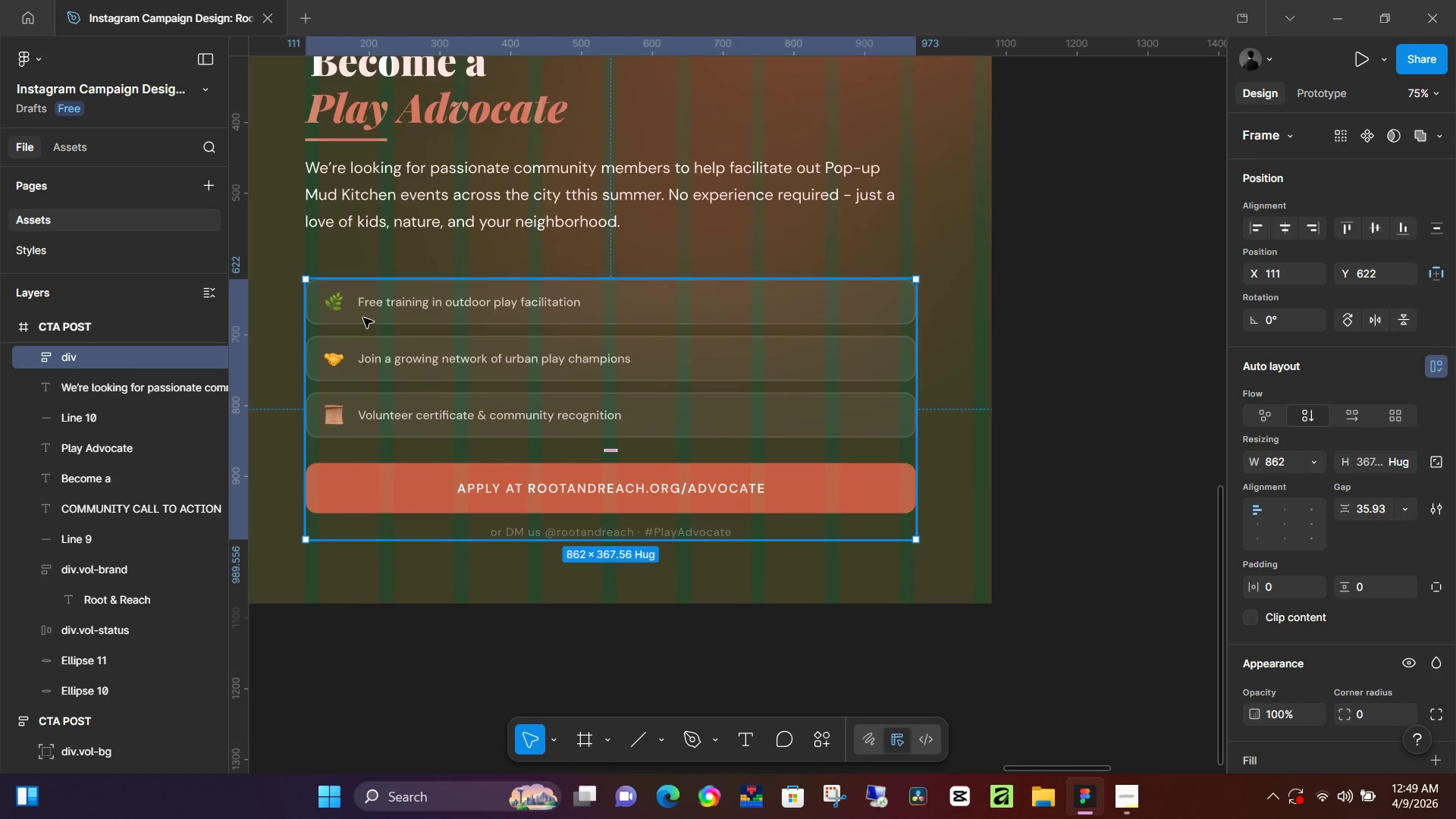 
key(ArrowRight)
 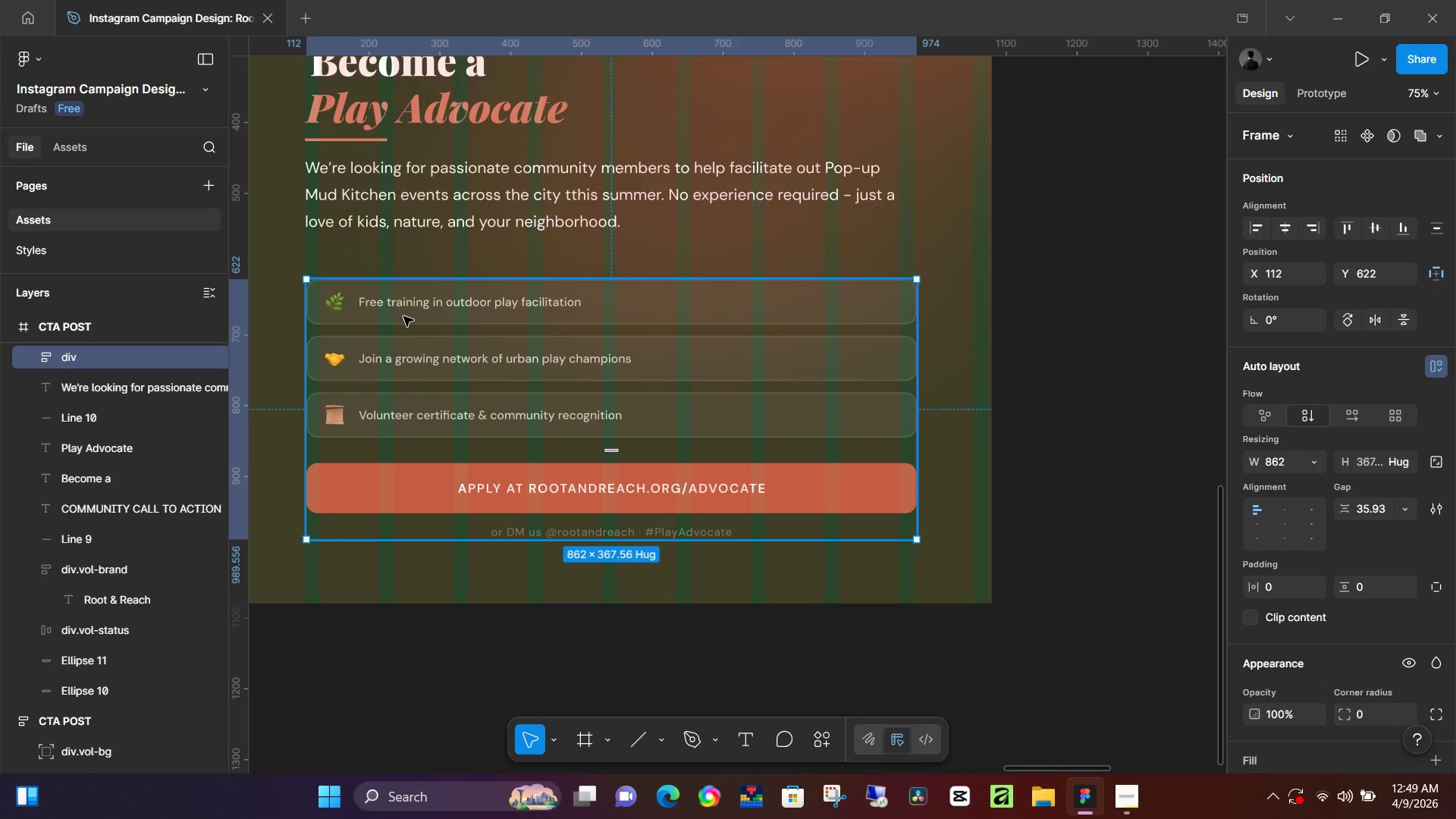 
key(ArrowLeft)
 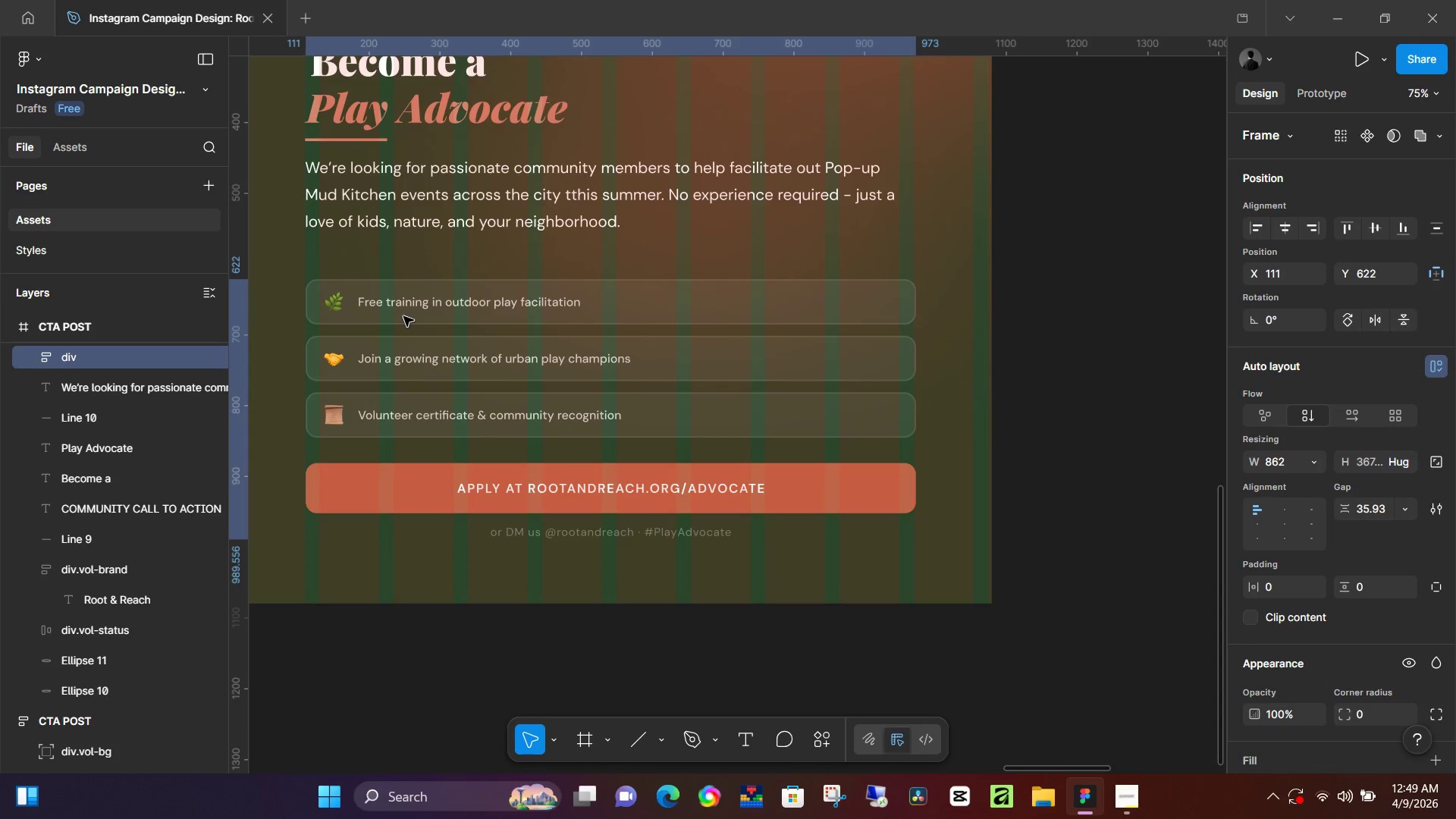 
key(ArrowLeft)
 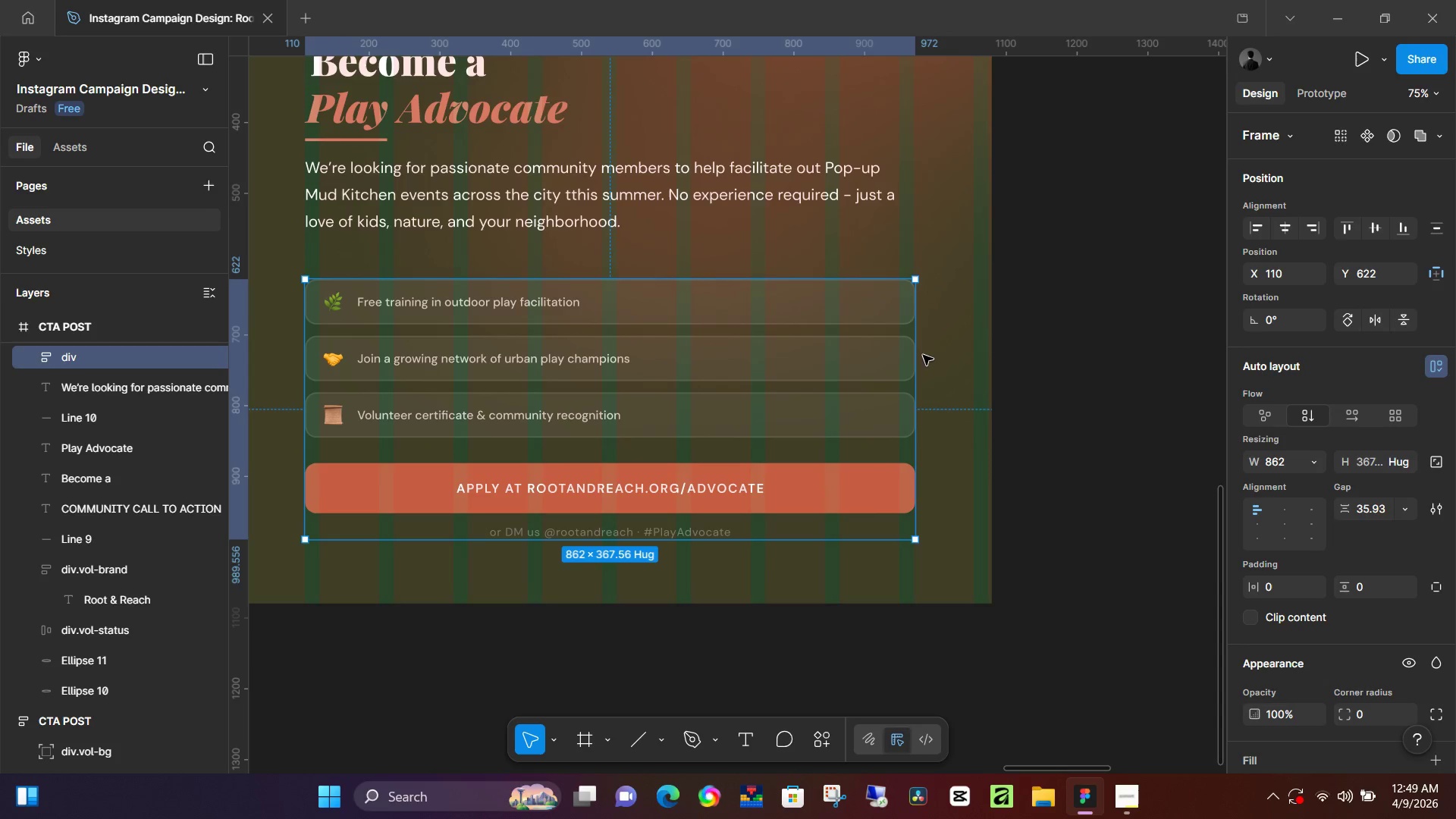 
left_click_drag(start_coordinate=[920, 358], to_coordinate=[914, 358])
 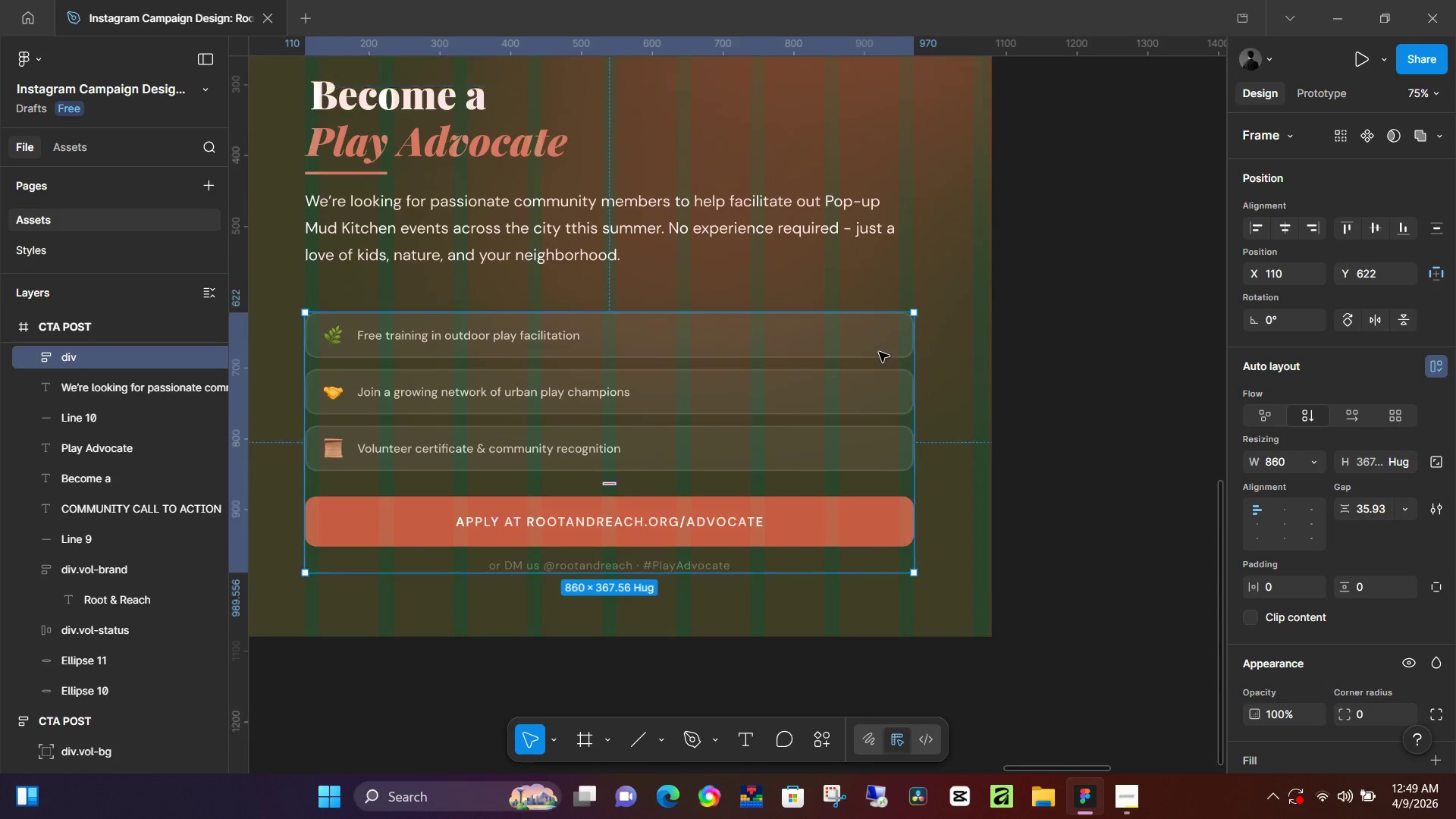 
scroll: coordinate [879, 352], scroll_direction: up, amount: 5.0
 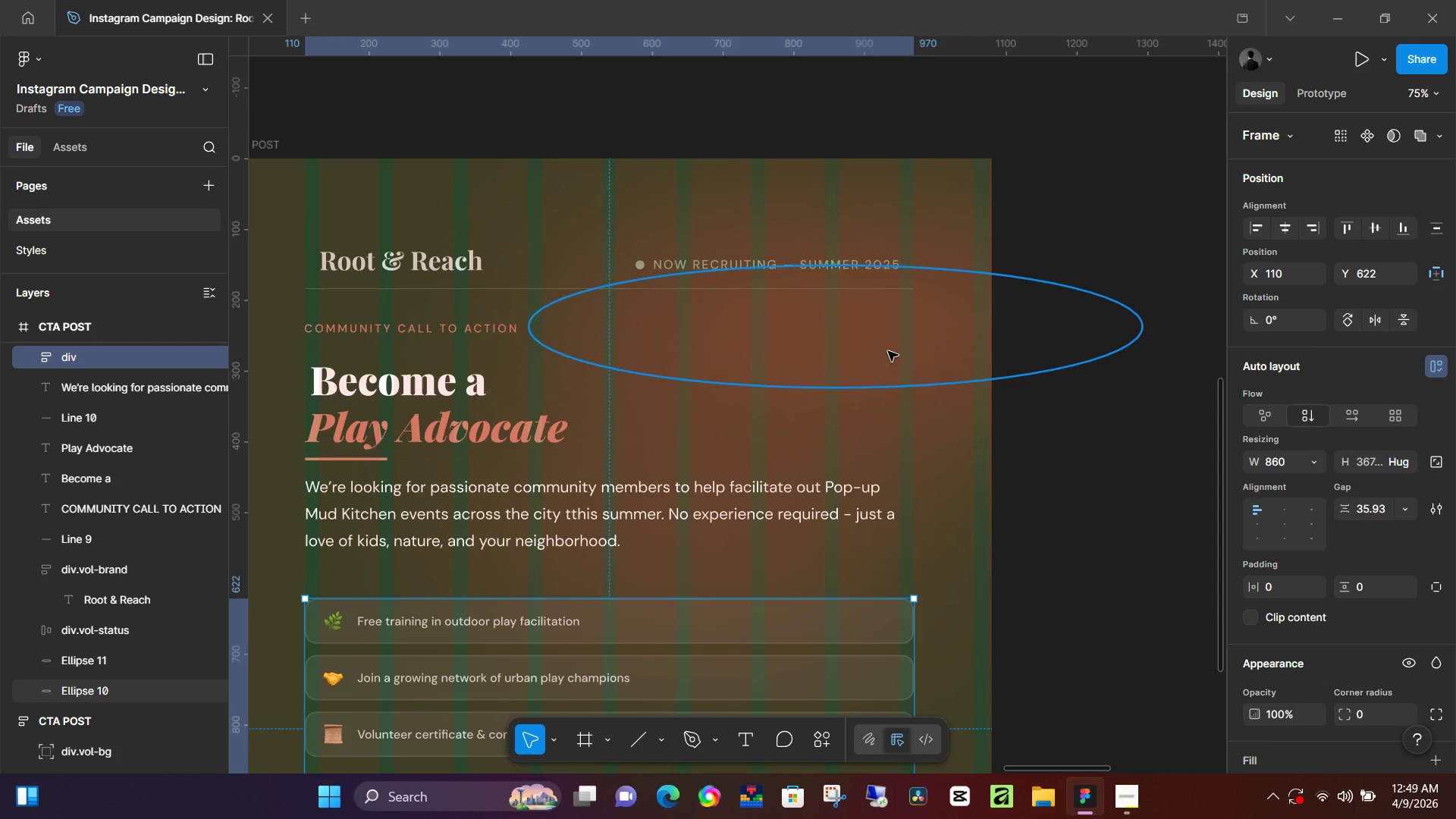 
scroll: coordinate [615, 425], scroll_direction: down, amount: 10.0
 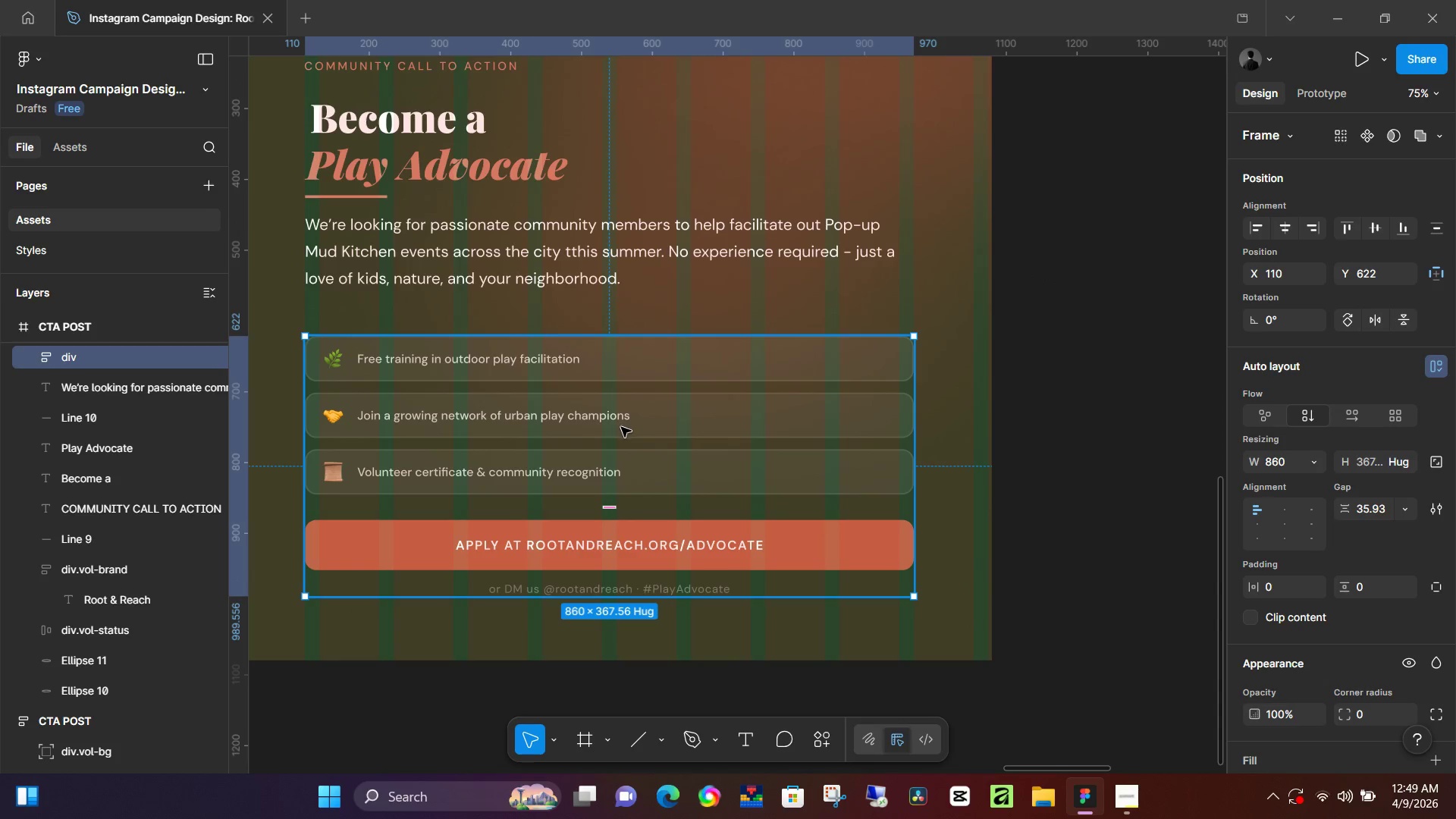 
hold_key(key=ArrowUp, duration=1.36)
 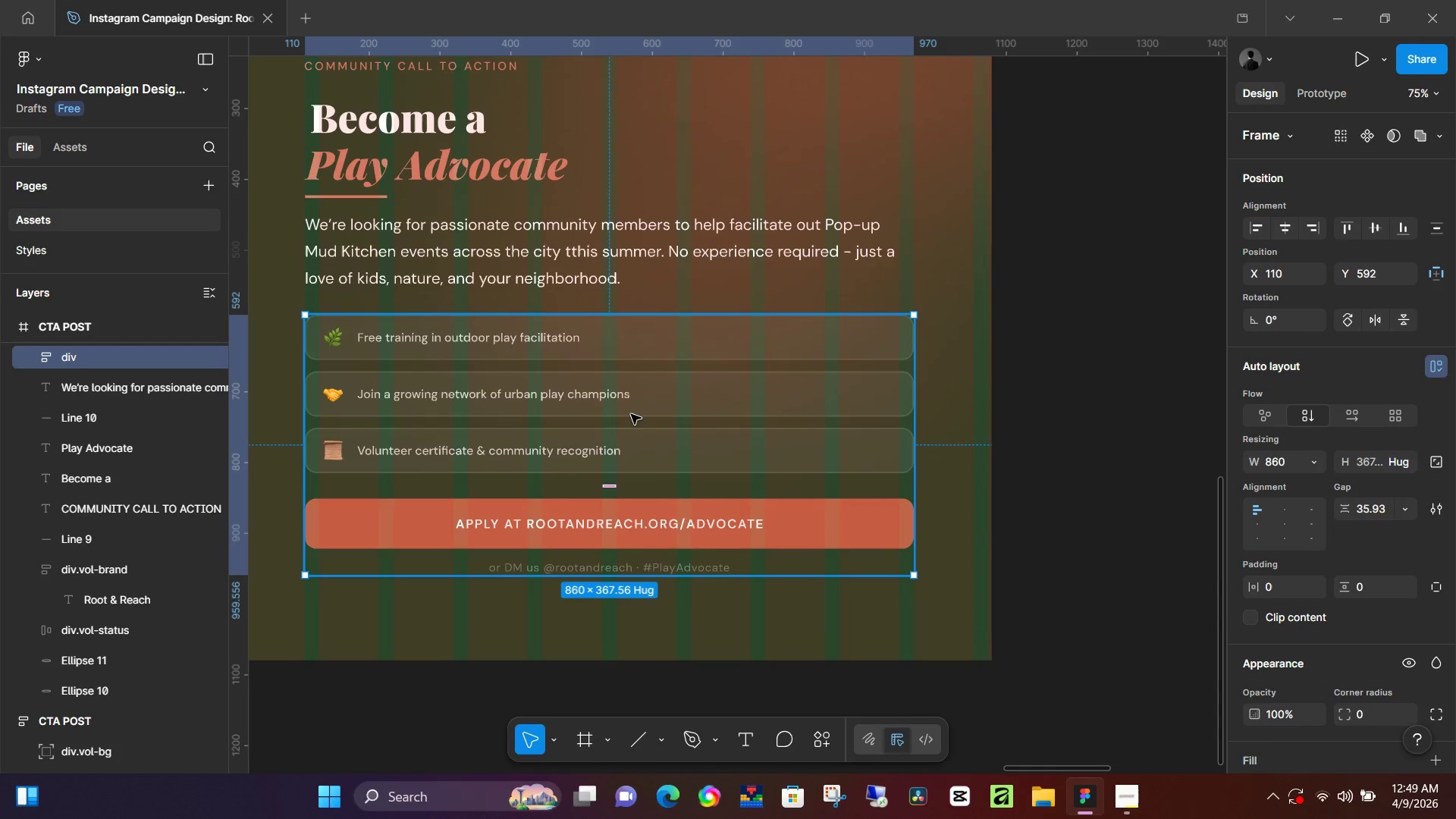 
hold_key(key=ArrowUp, duration=0.66)
 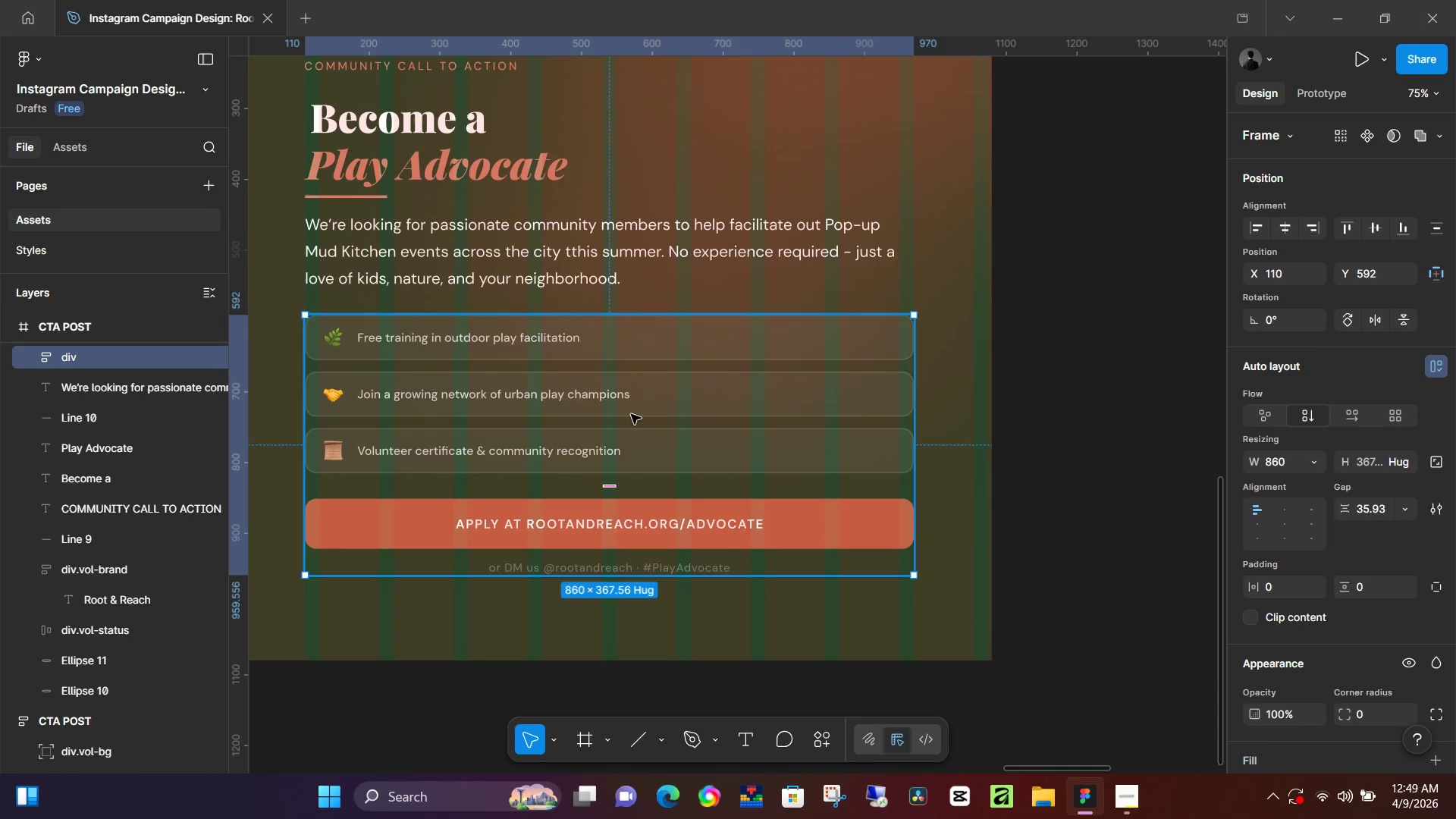 
key(ArrowUp)
 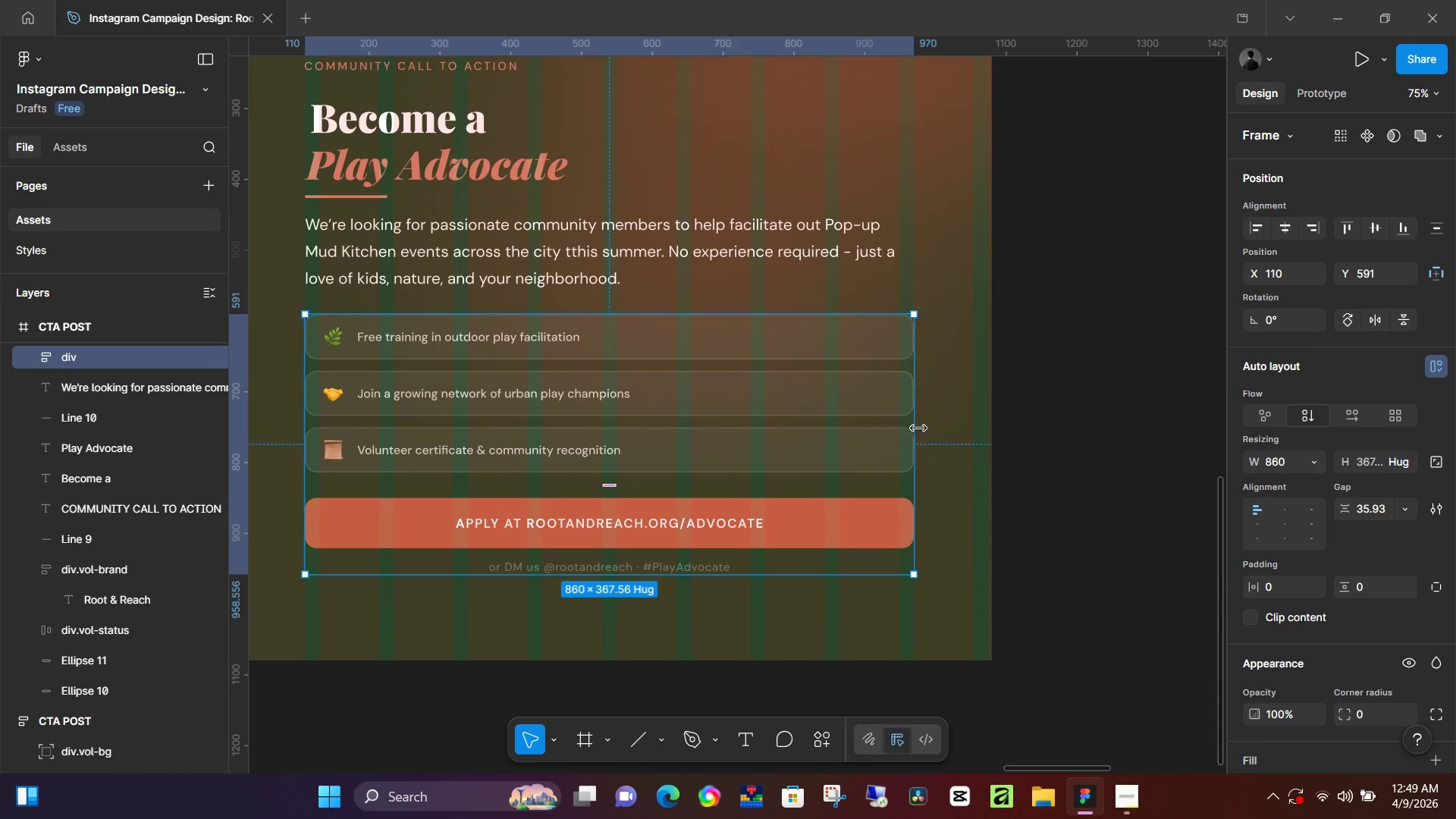 
left_click([1069, 425])
 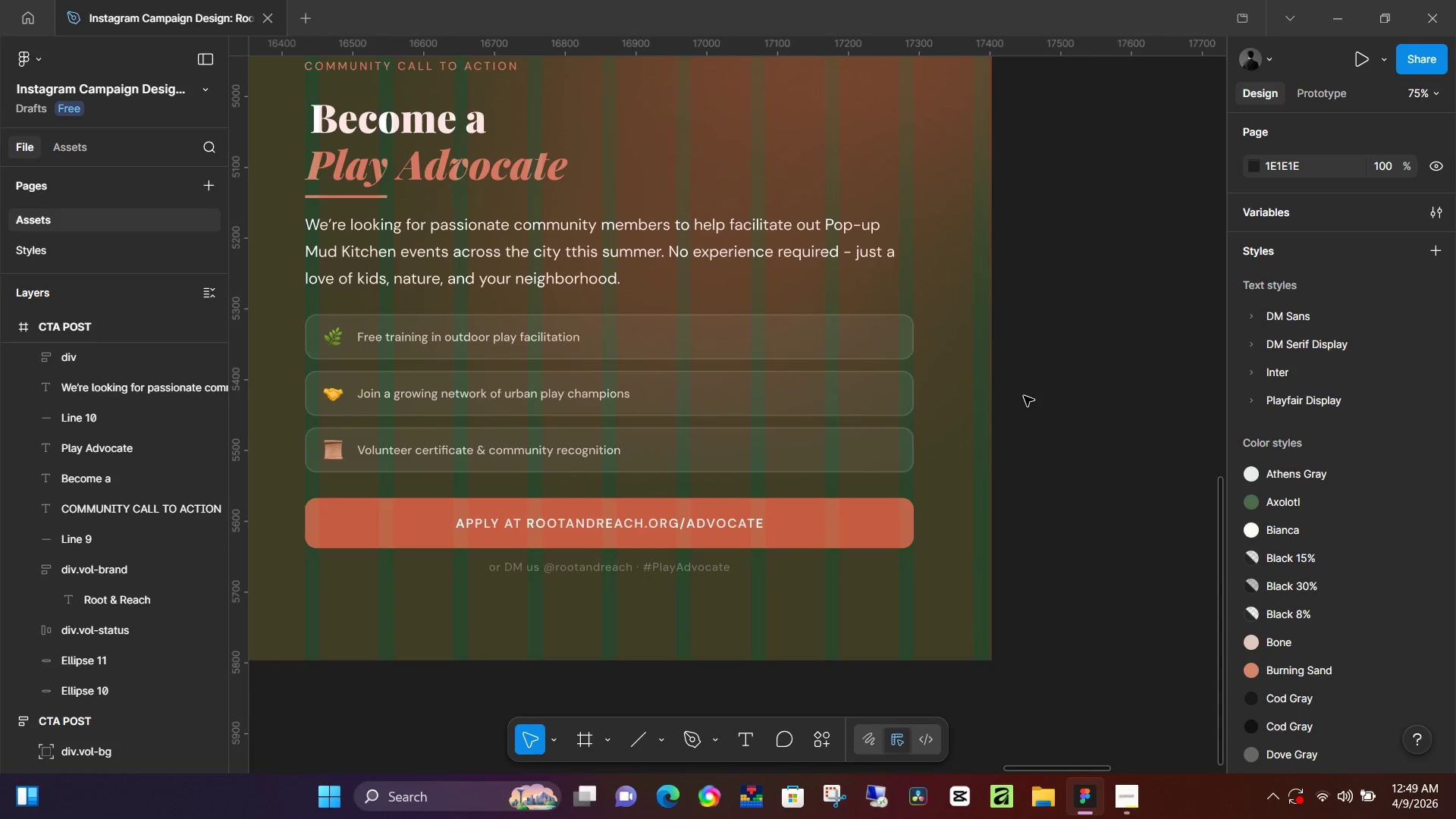 
hold_key(key=ControlLeft, duration=0.42)
scroll: coordinate [1024, 396], scroll_direction: down, amount: 6.0
 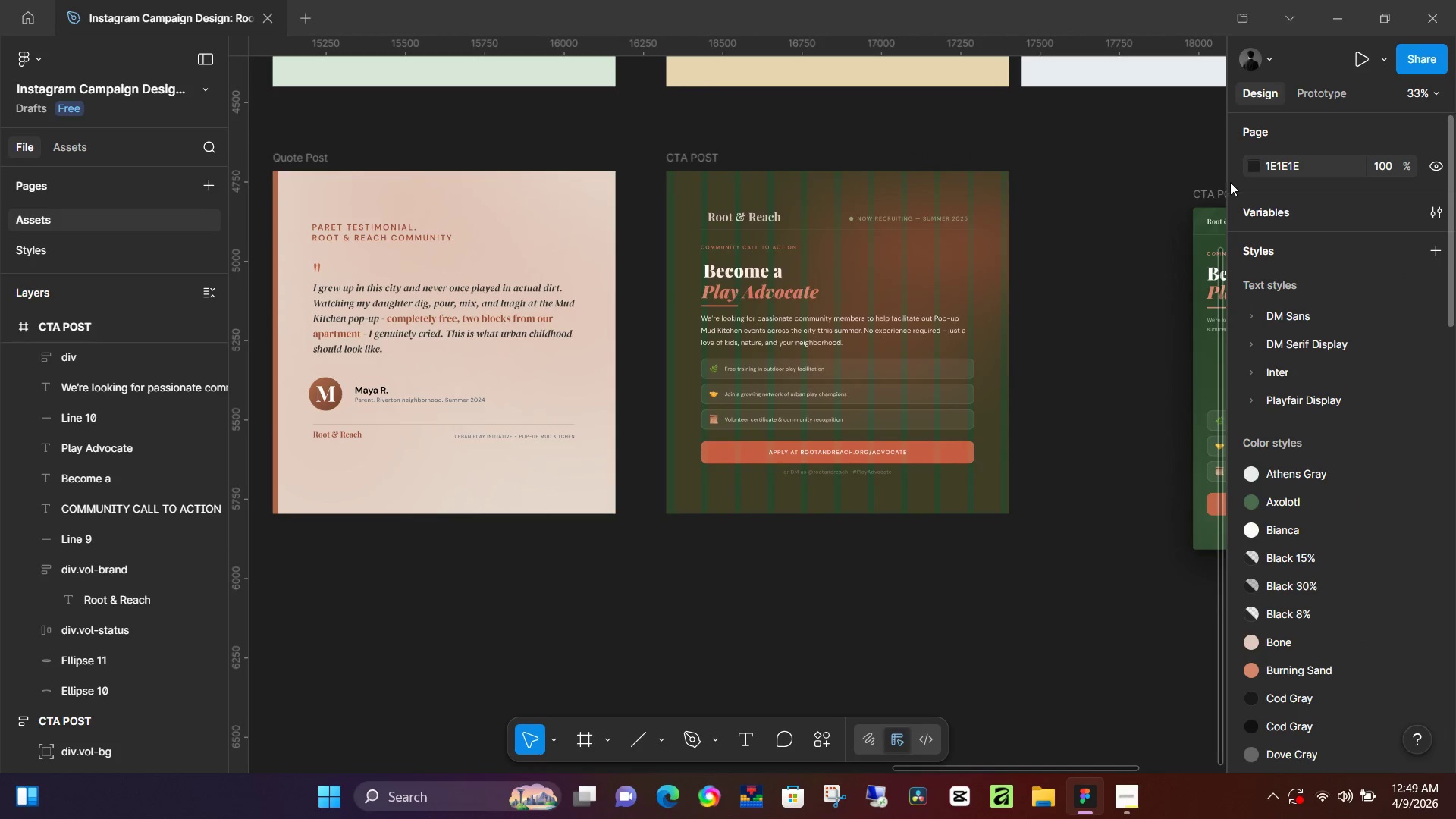 
left_click([1205, 193])
 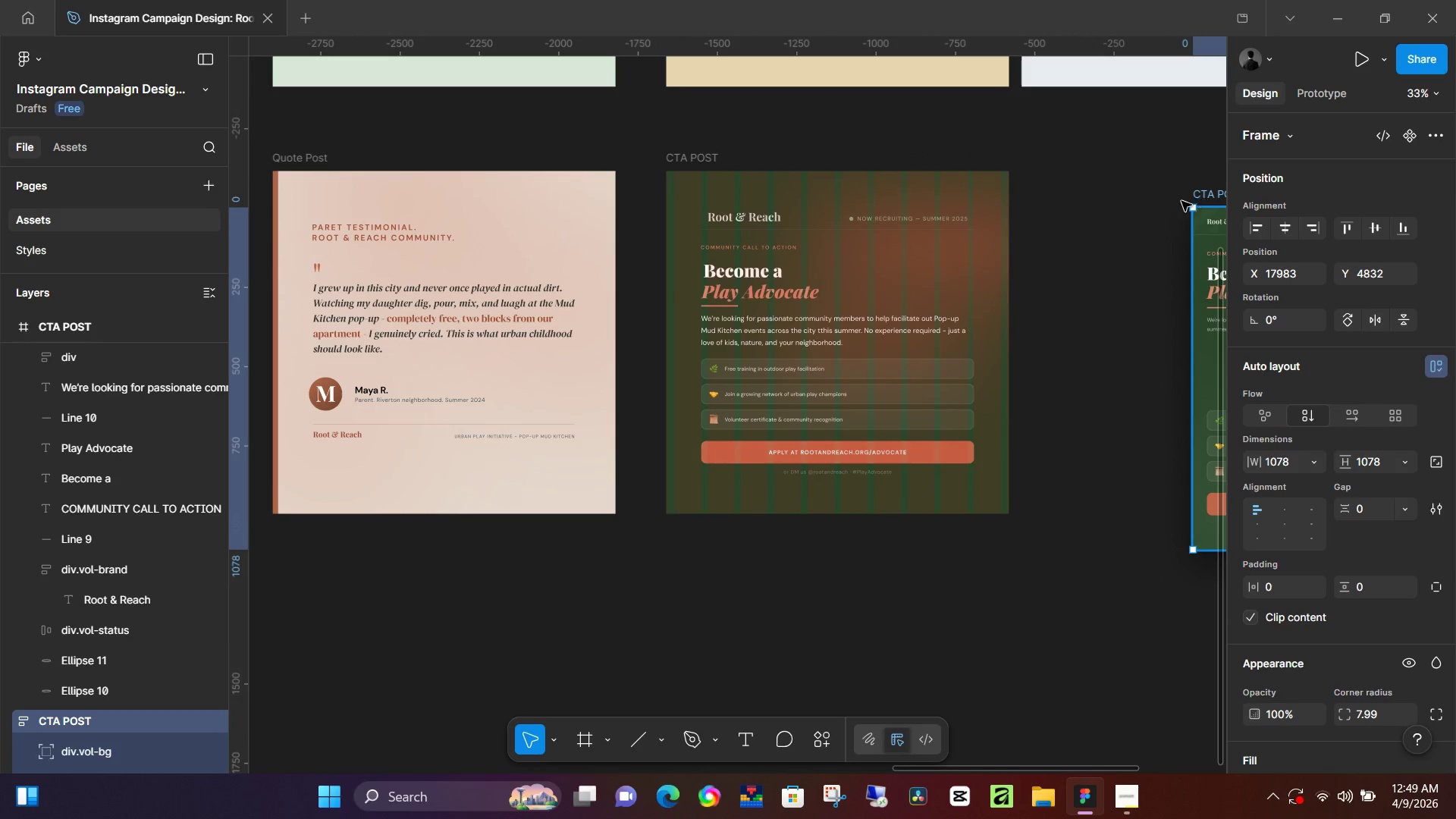 
key(Backspace)
 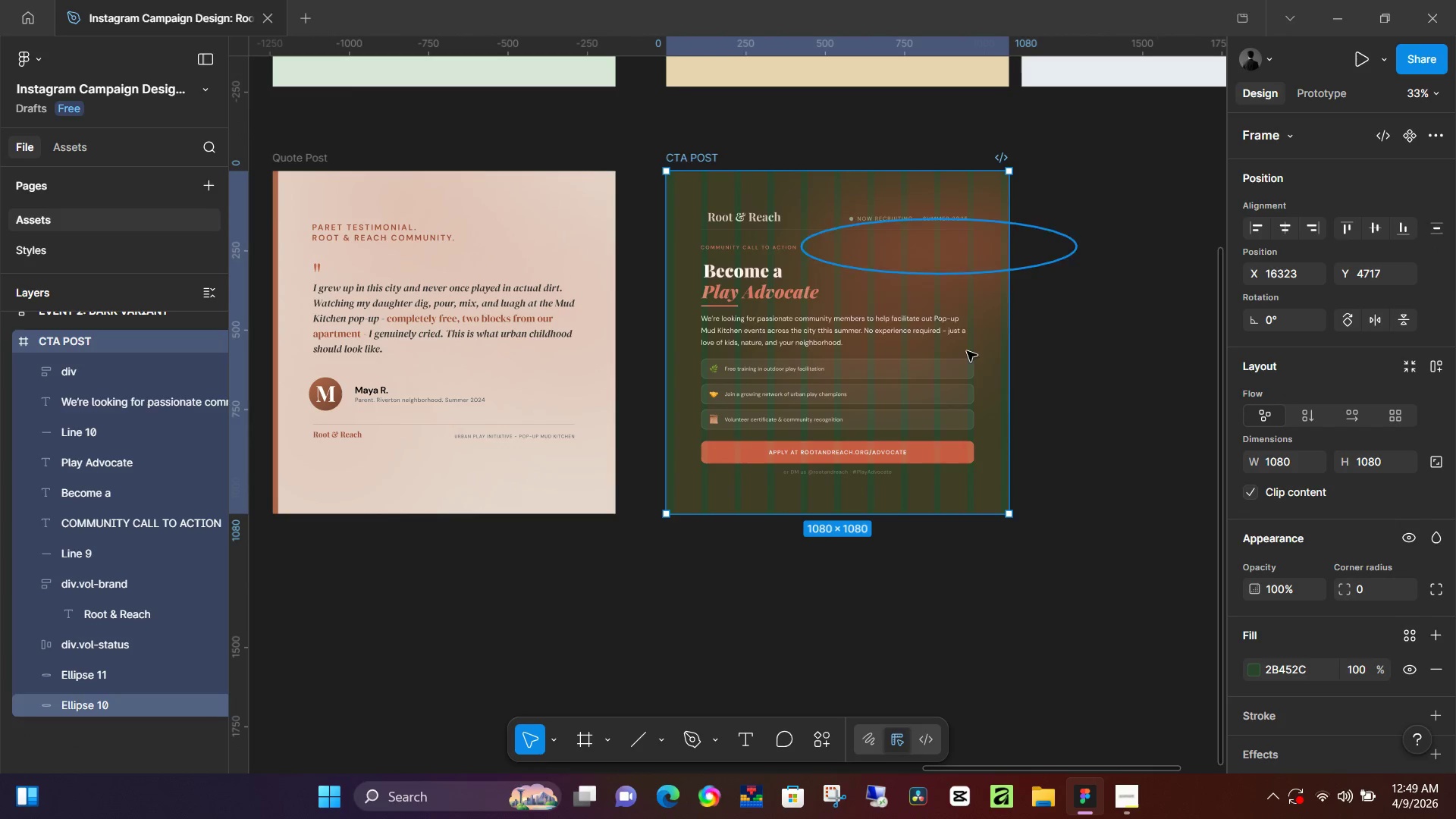 
scroll: coordinate [1241, 559], scroll_direction: down, amount: 4.0
 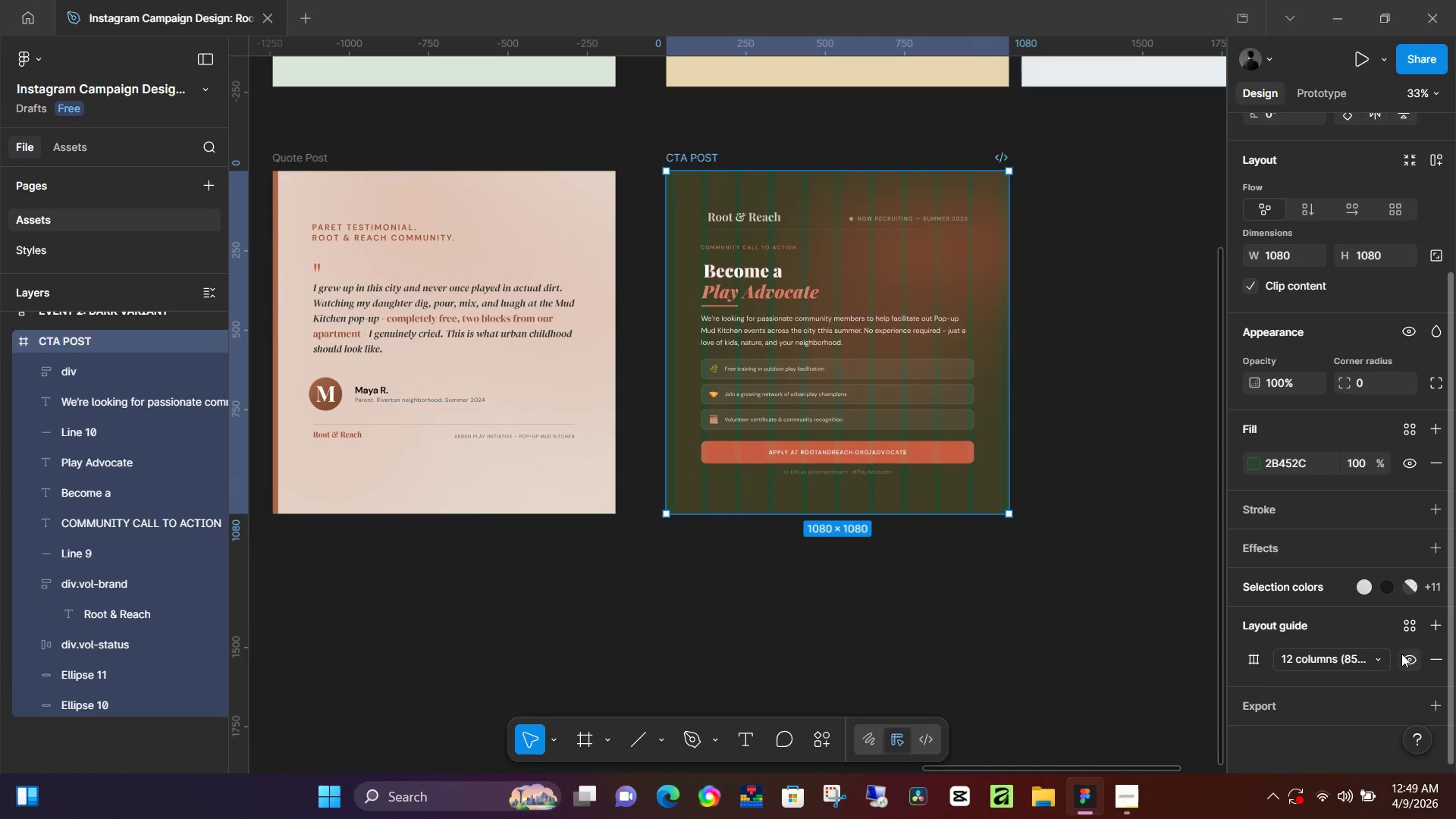 
left_click([1401, 654])
 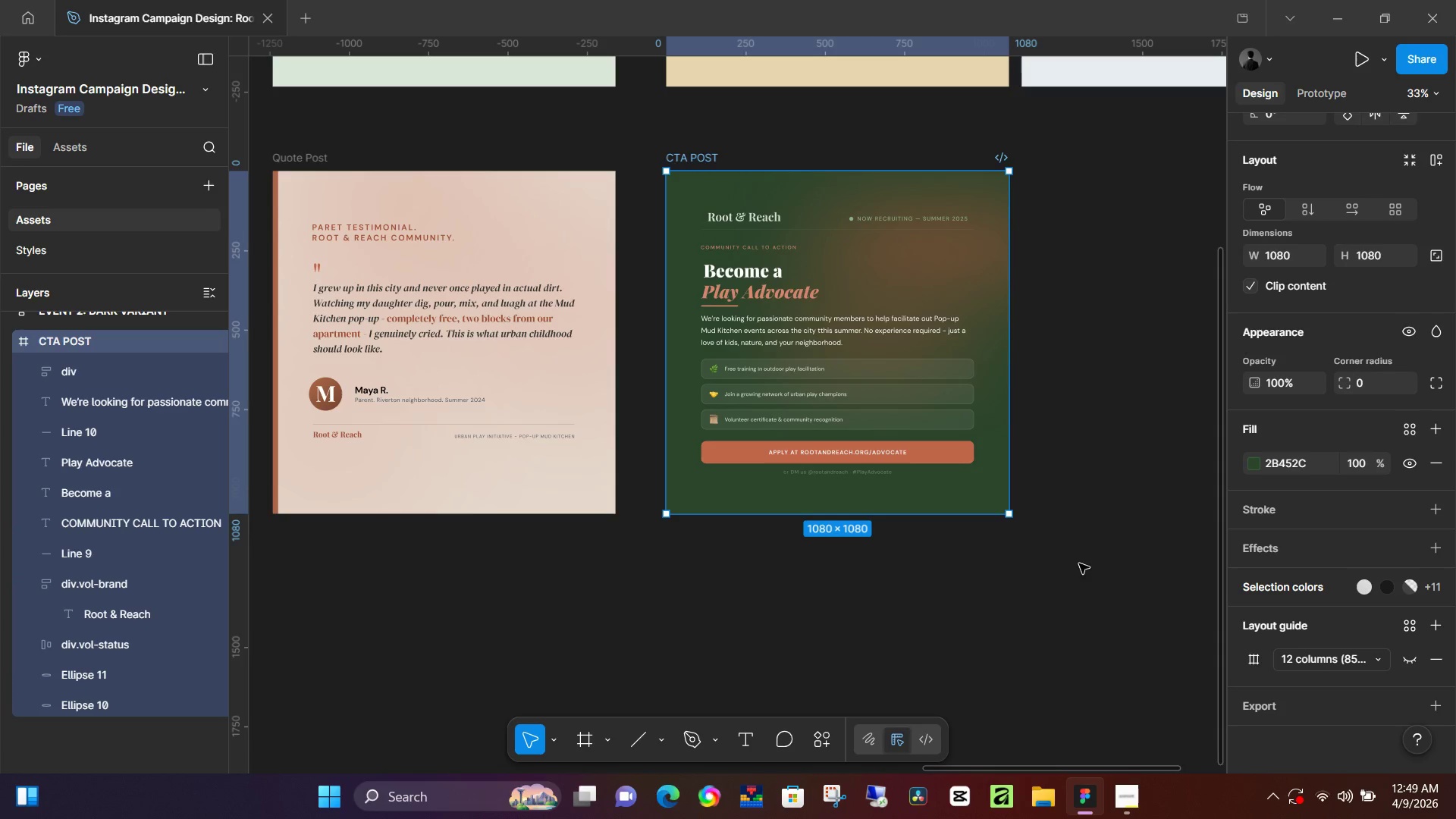 
left_click([1059, 562])
 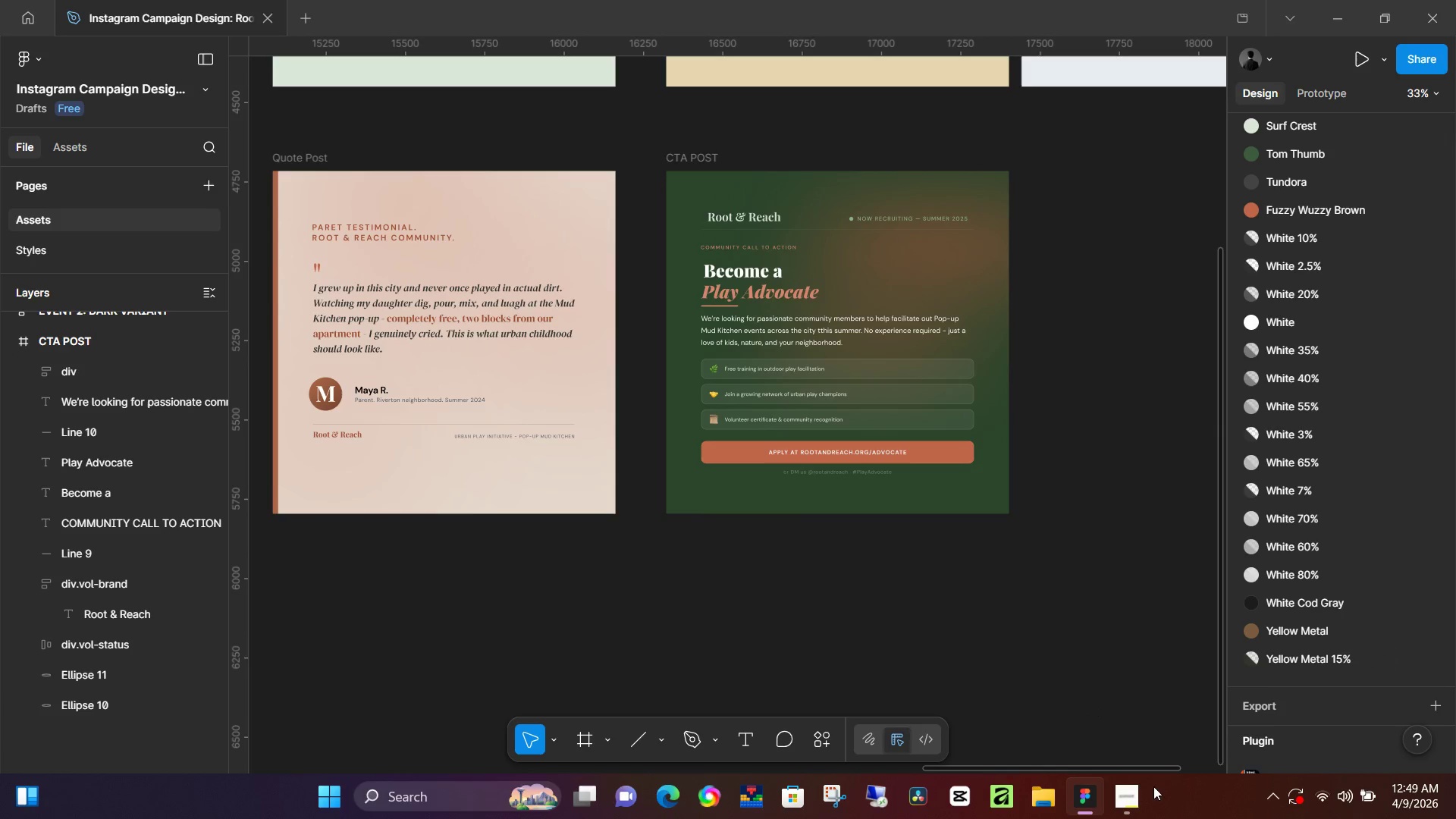 
left_click([1128, 791])